 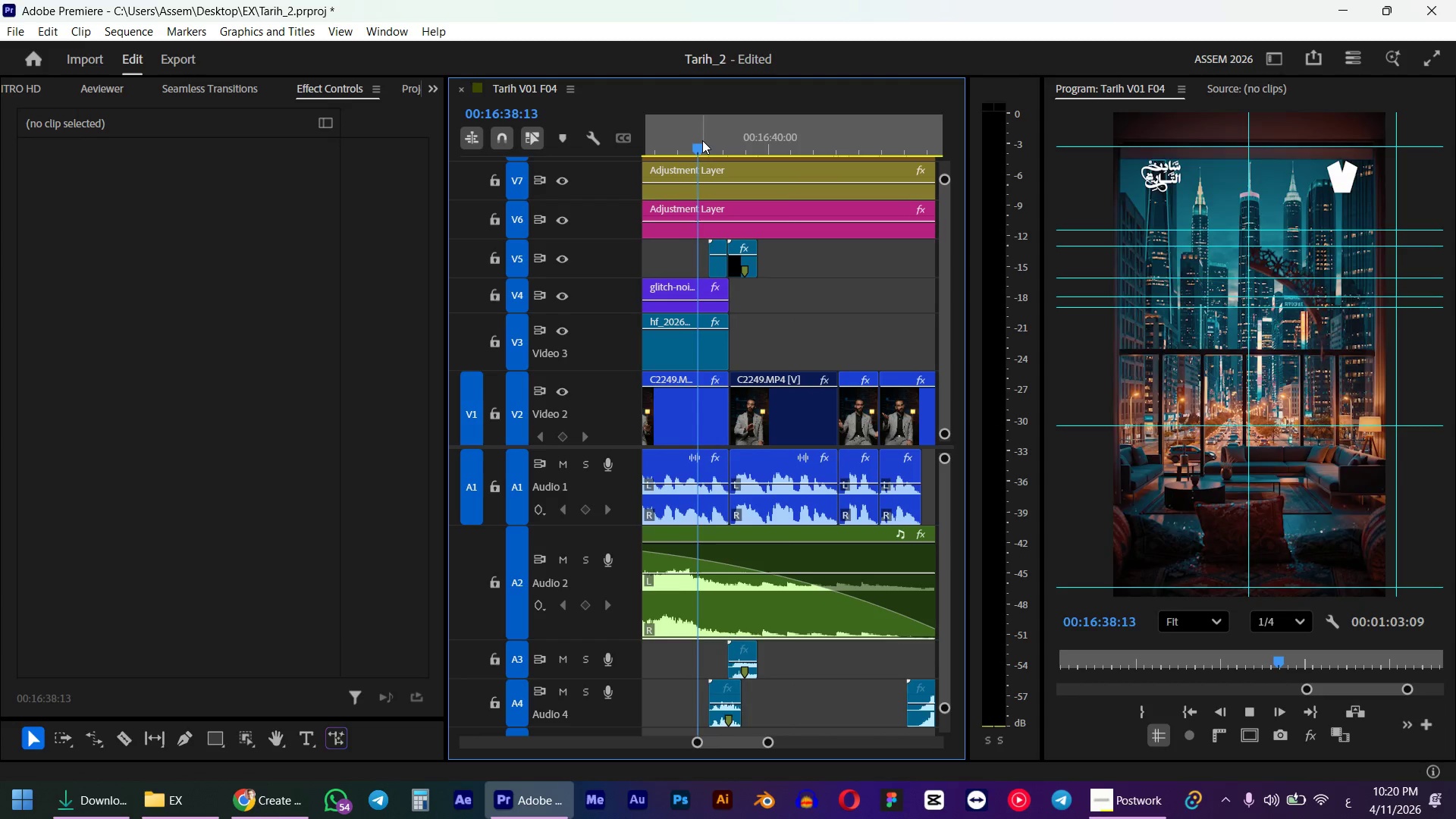 
key(Space)
 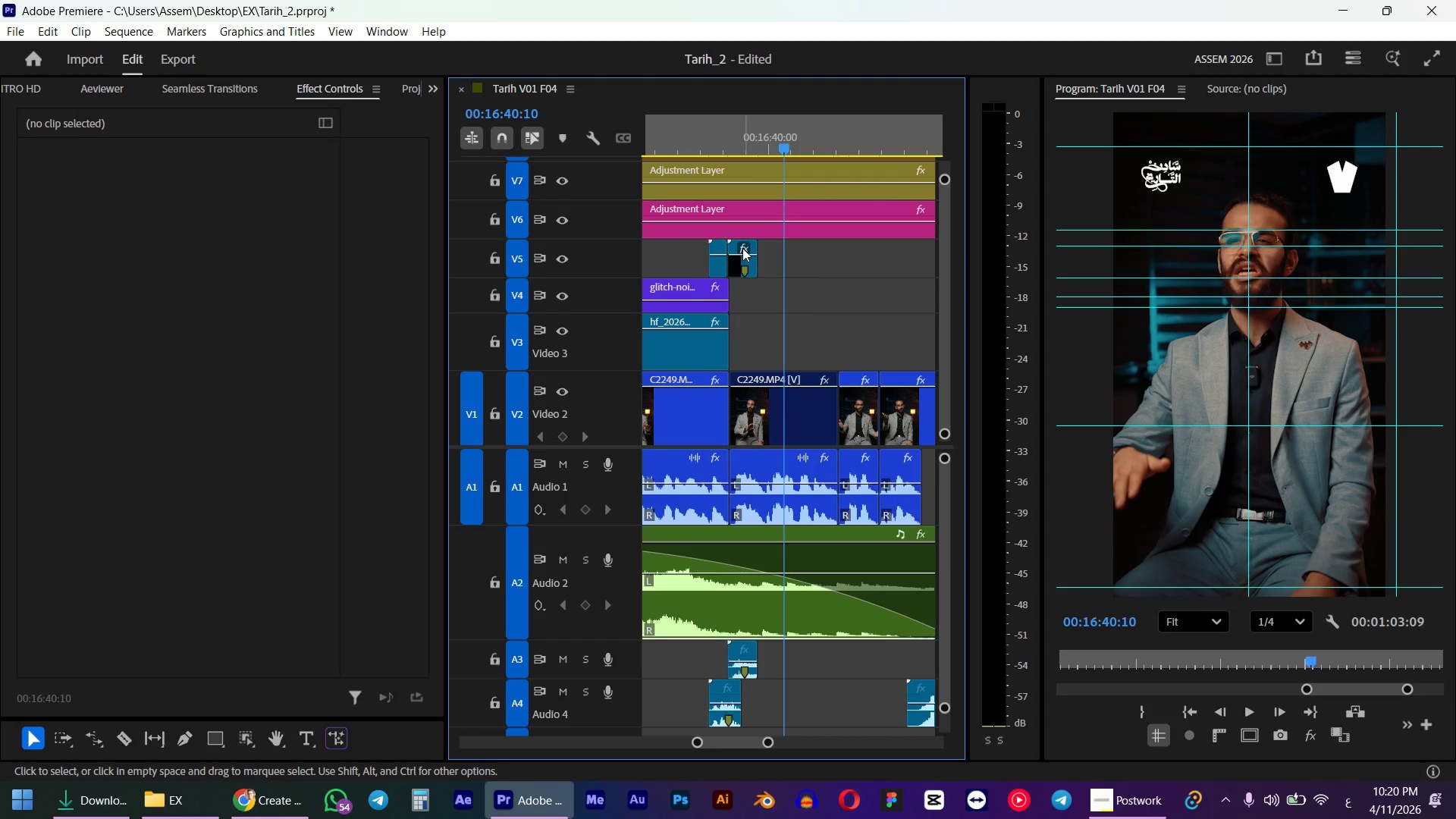 
left_click([742, 253])
 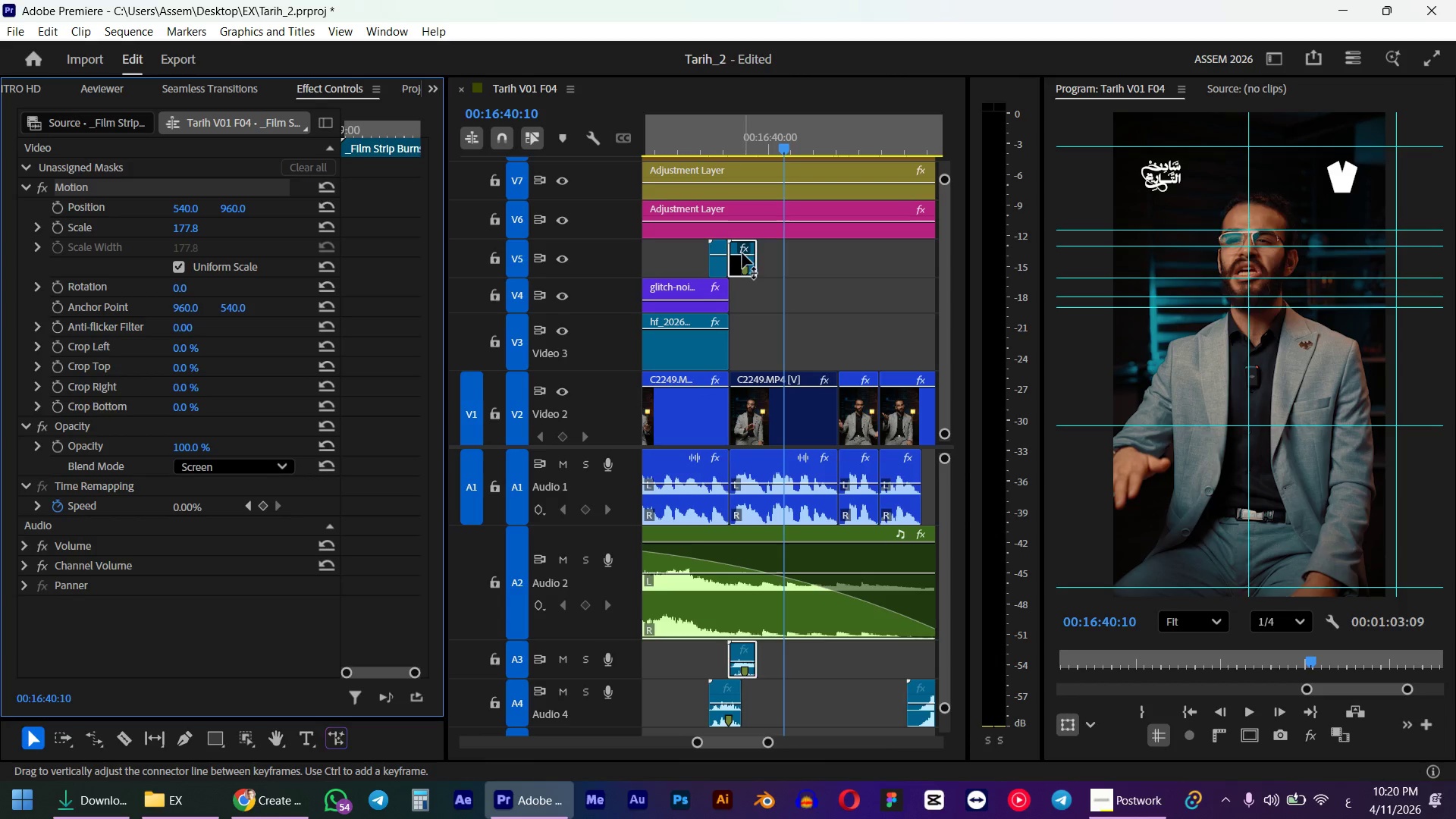 
key(Delete)
 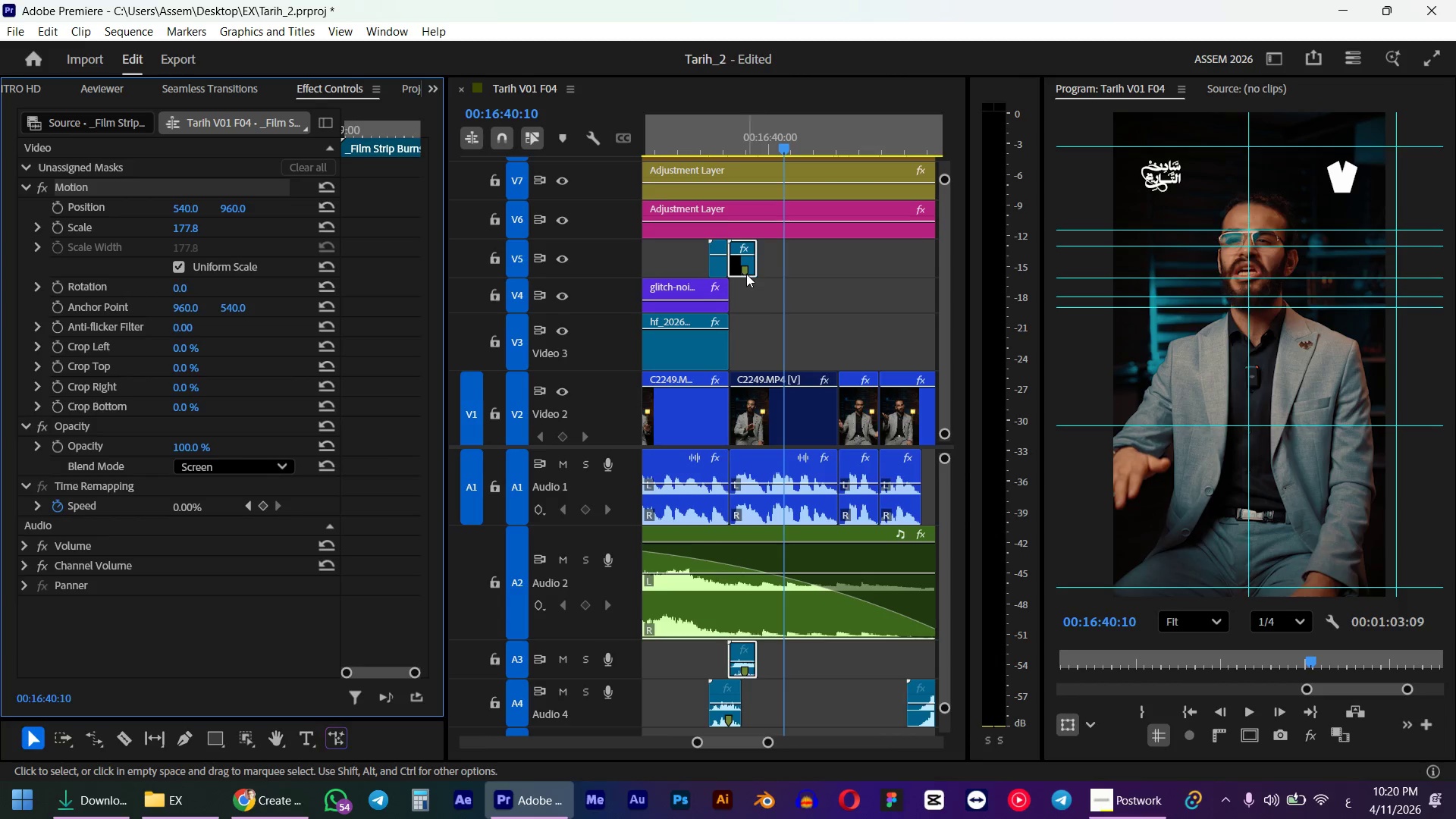 
left_click([821, 722])
 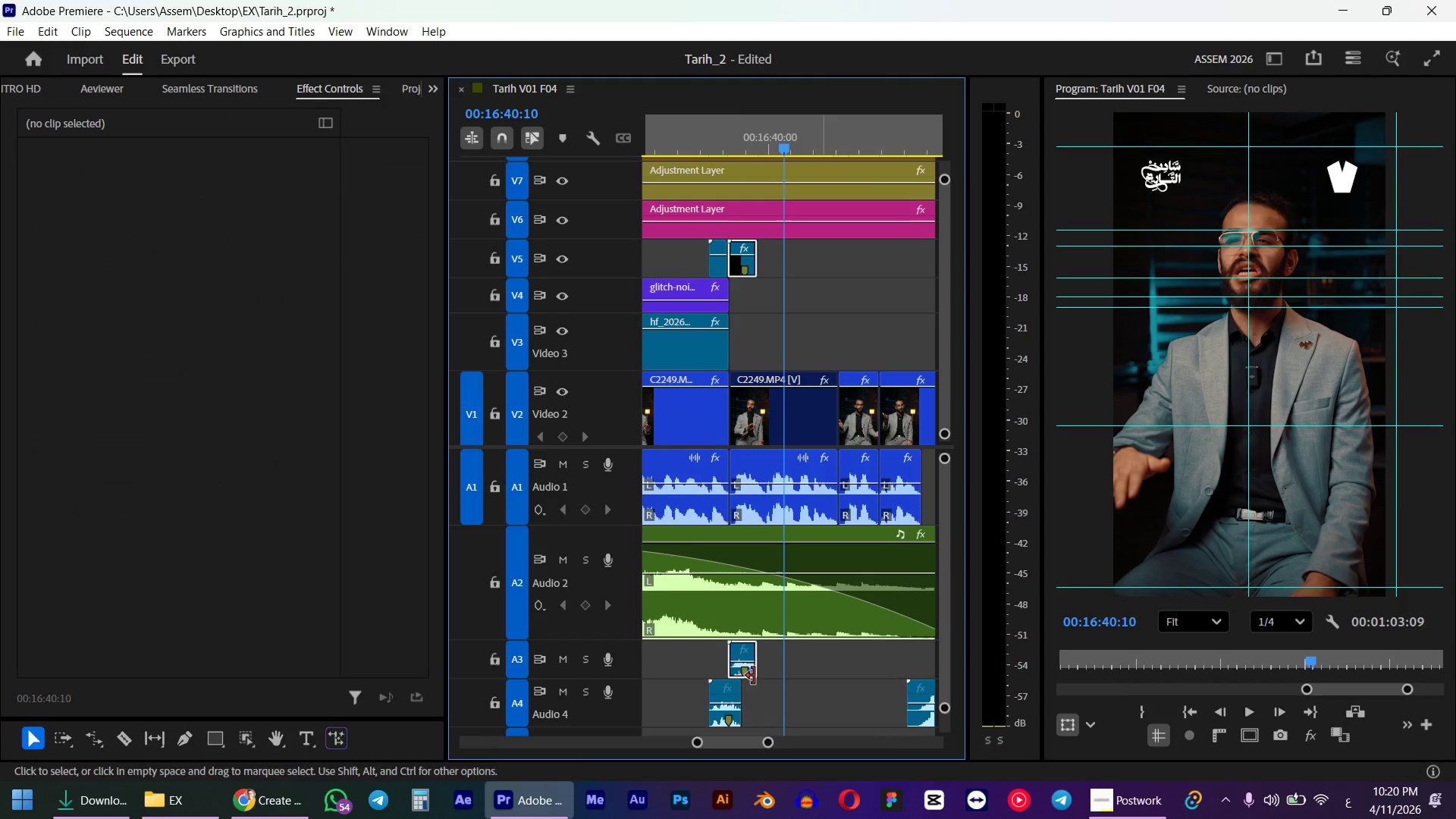 
left_click([736, 669])
 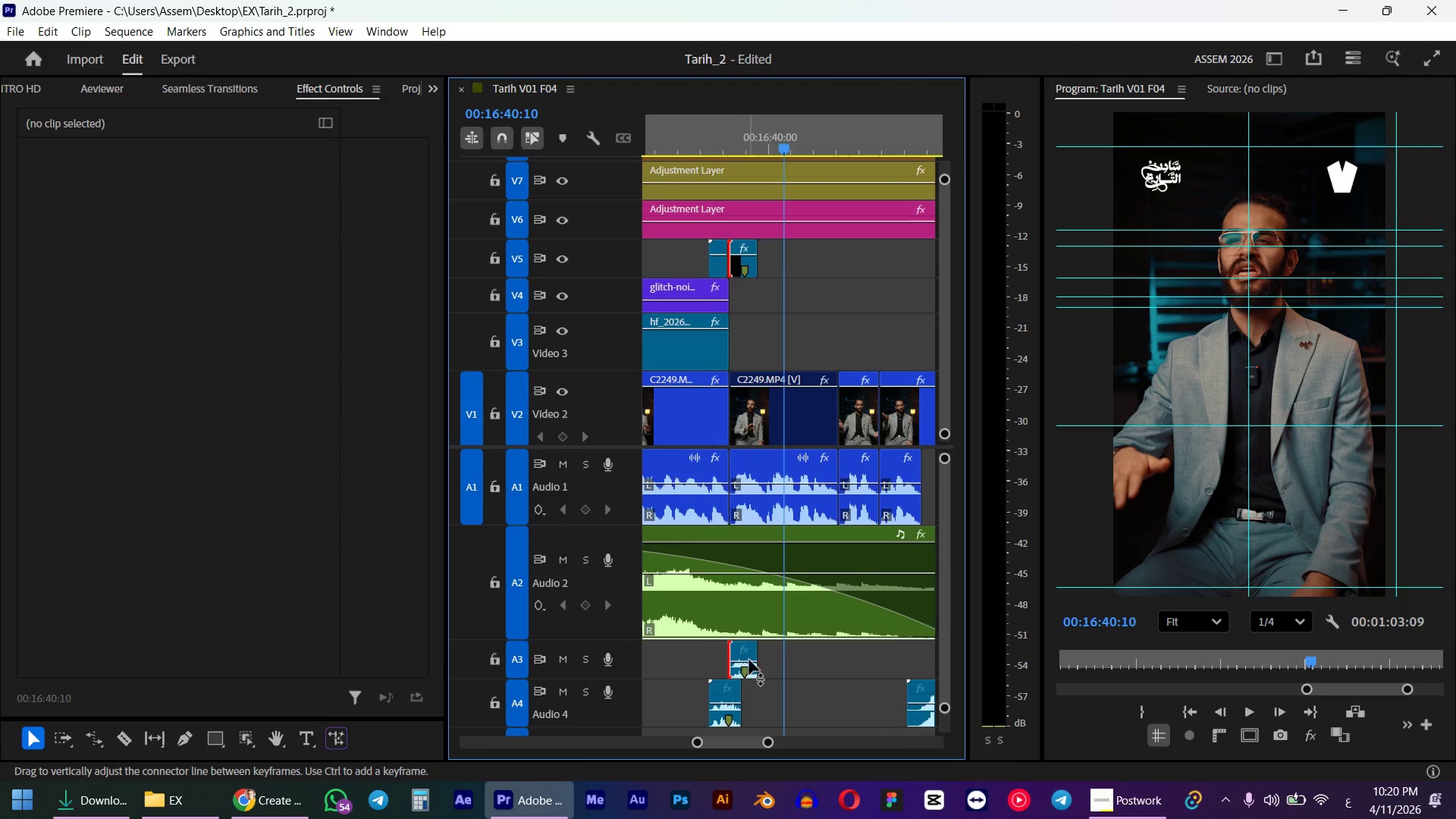 
left_click([749, 660])
 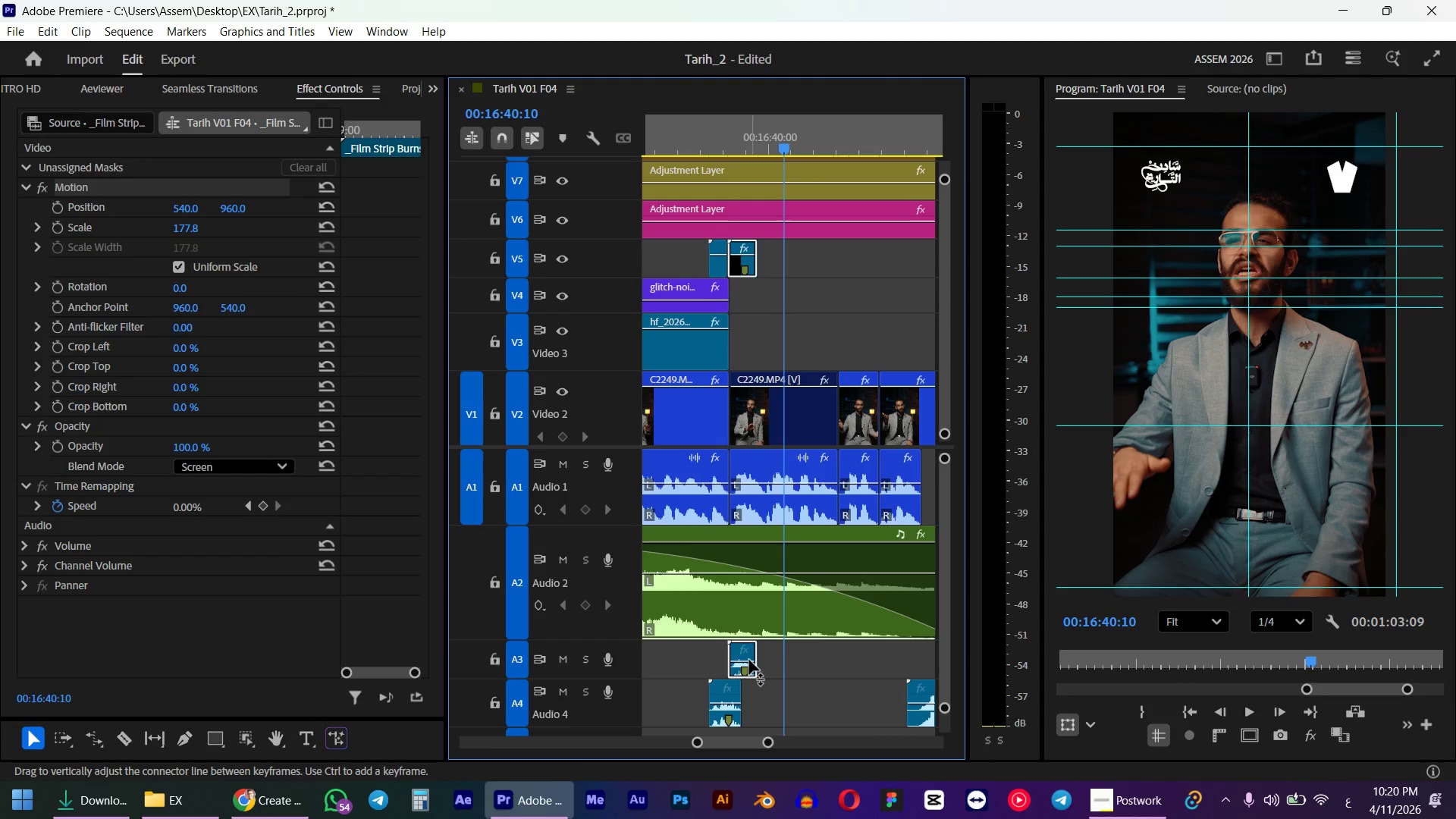 
key(Delete)
 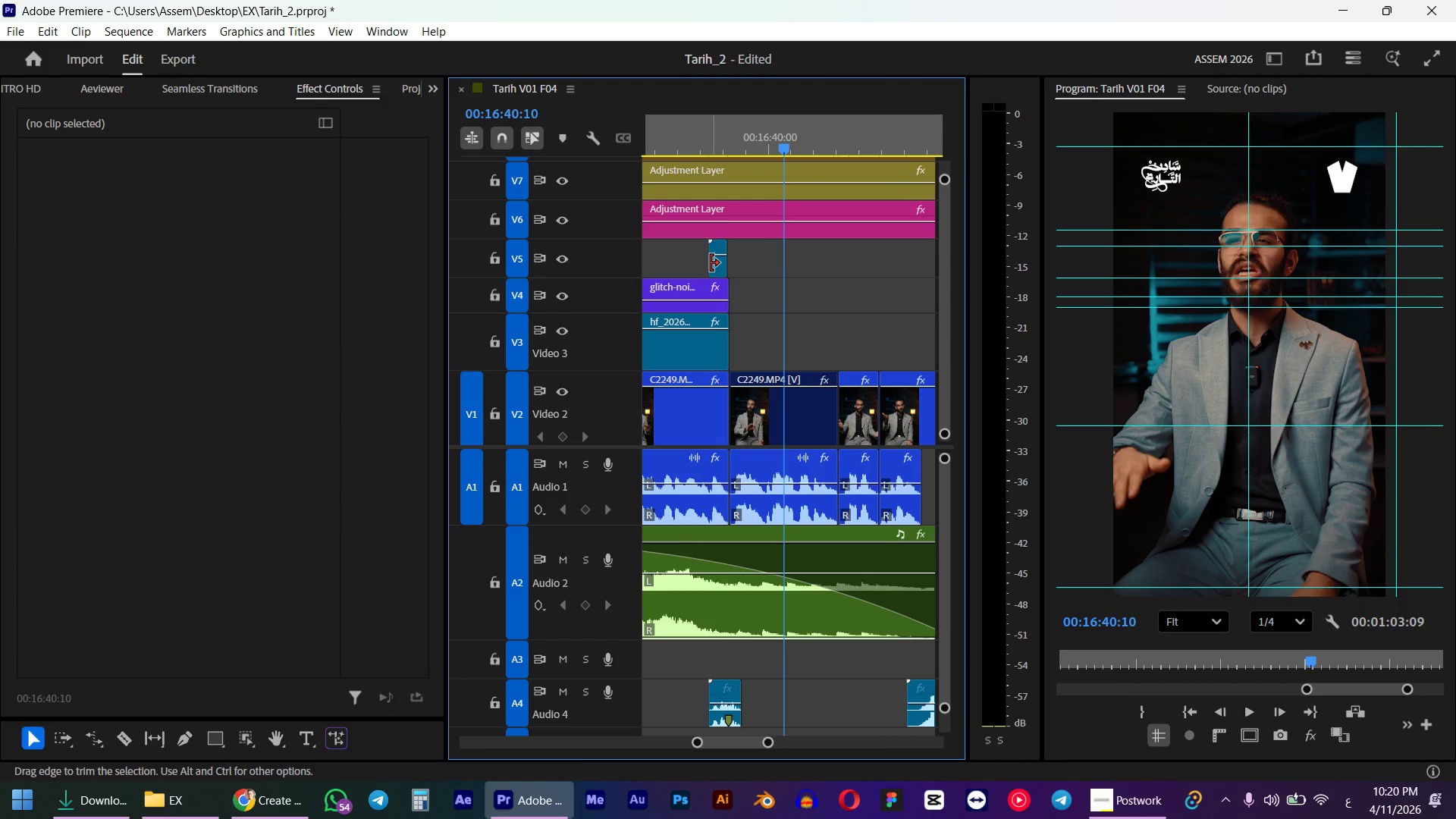 
left_click([718, 275])
 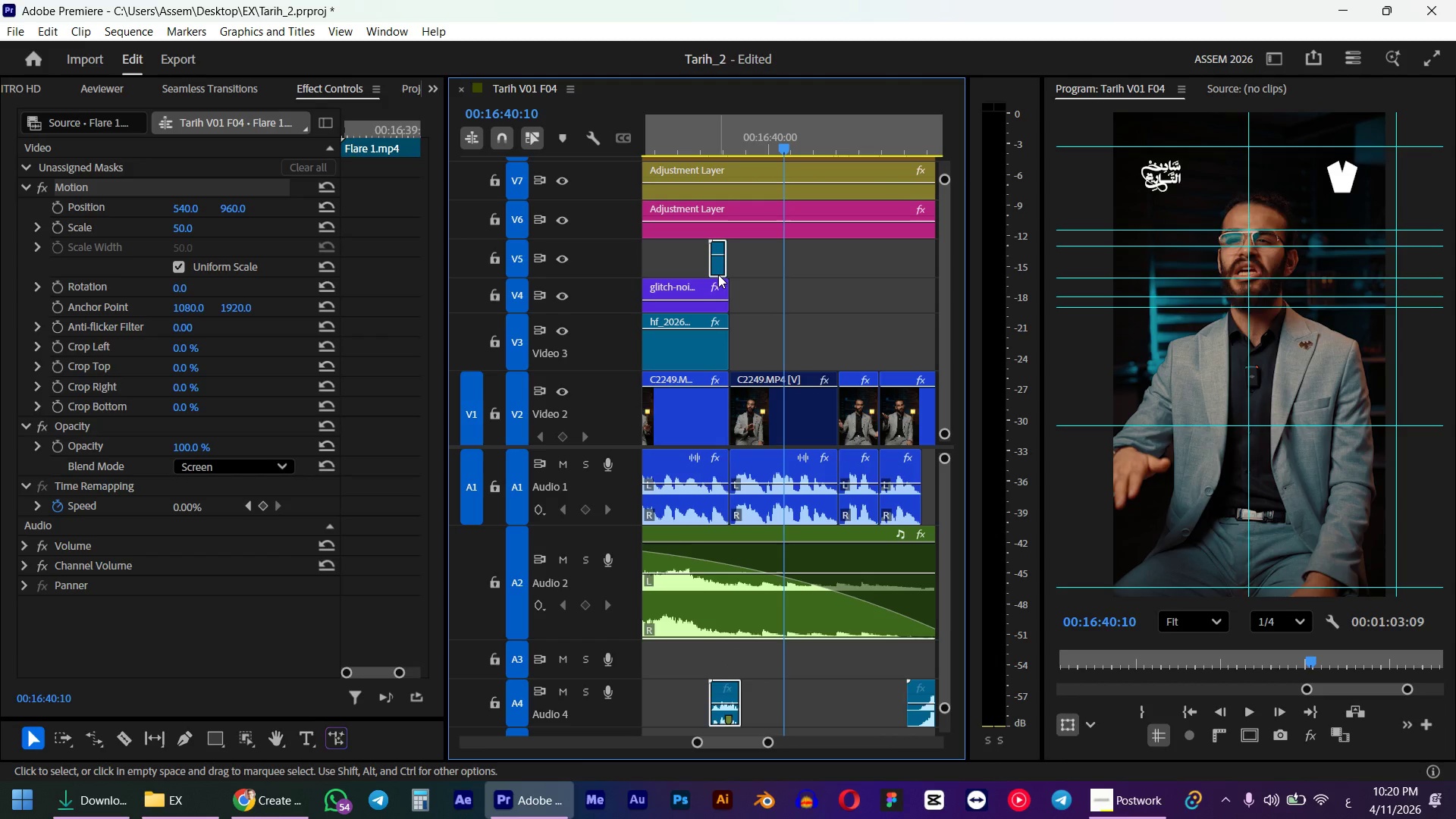 
left_click_drag(start_coordinate=[718, 275], to_coordinate=[733, 273])
 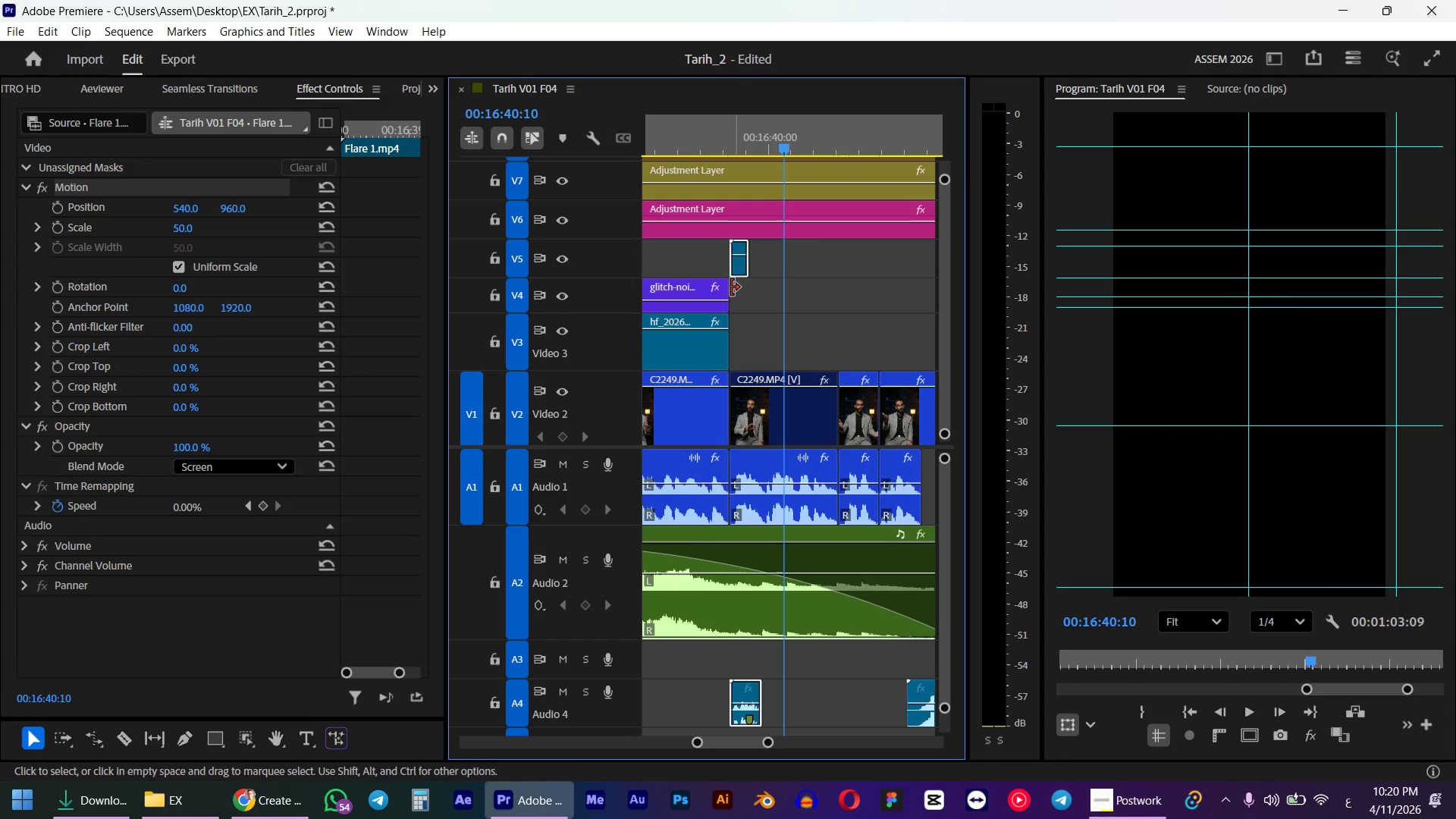 
left_click_drag(start_coordinate=[755, 136], to_coordinate=[732, 147])
 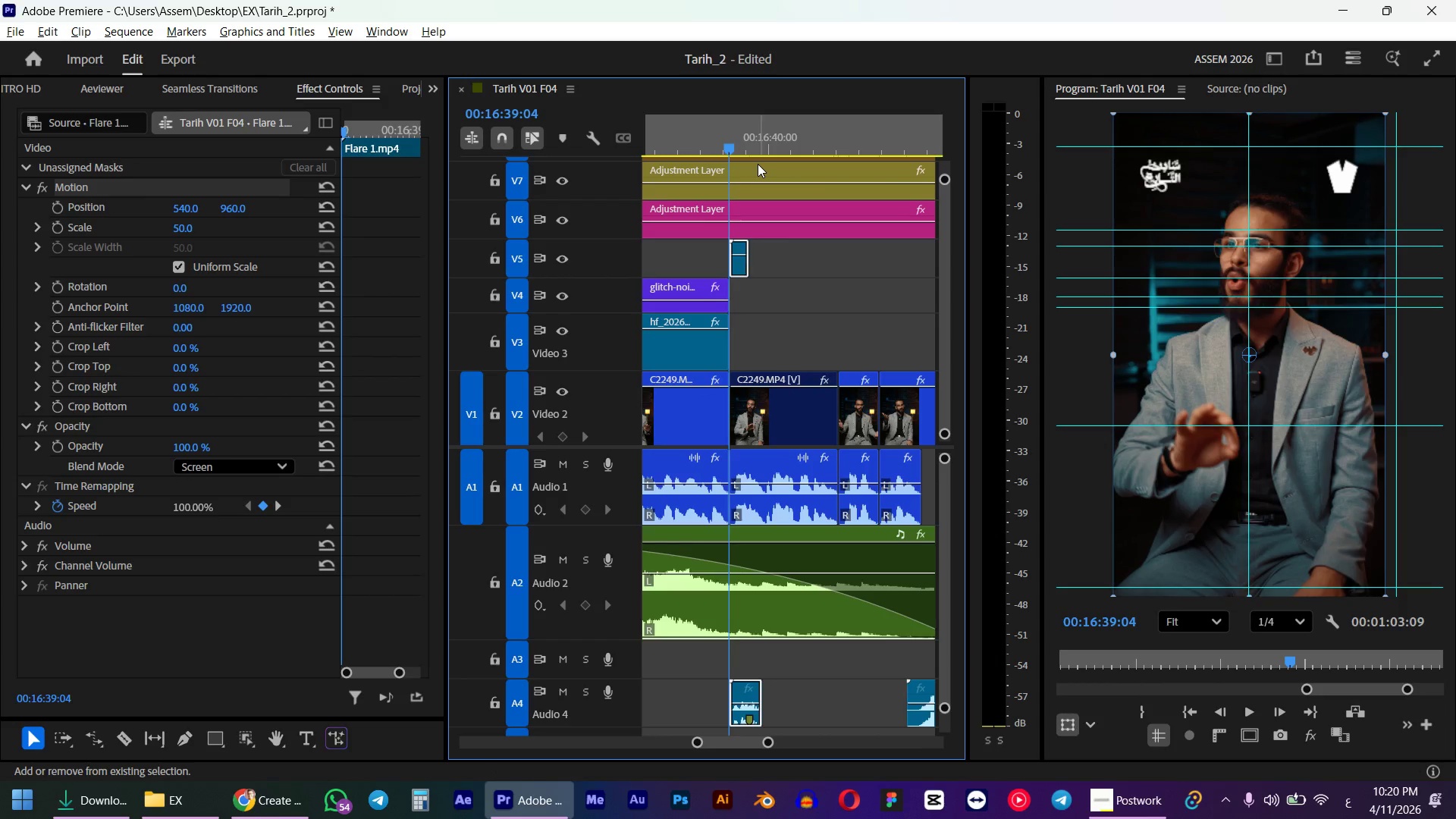 
hold_key(key=ShiftLeft, duration=0.61)
 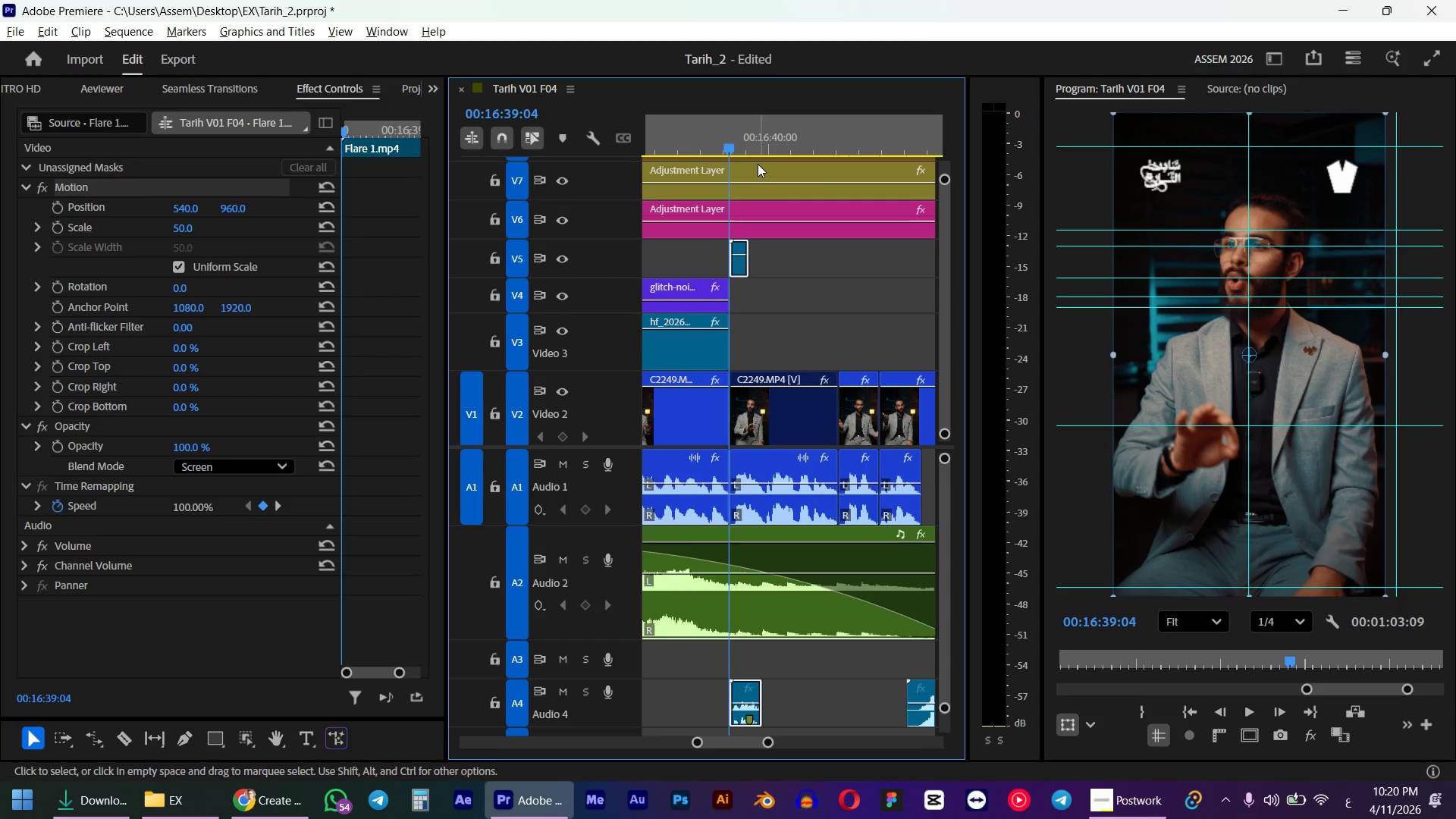 
key(Alt+Shift+ArrowLeft)
 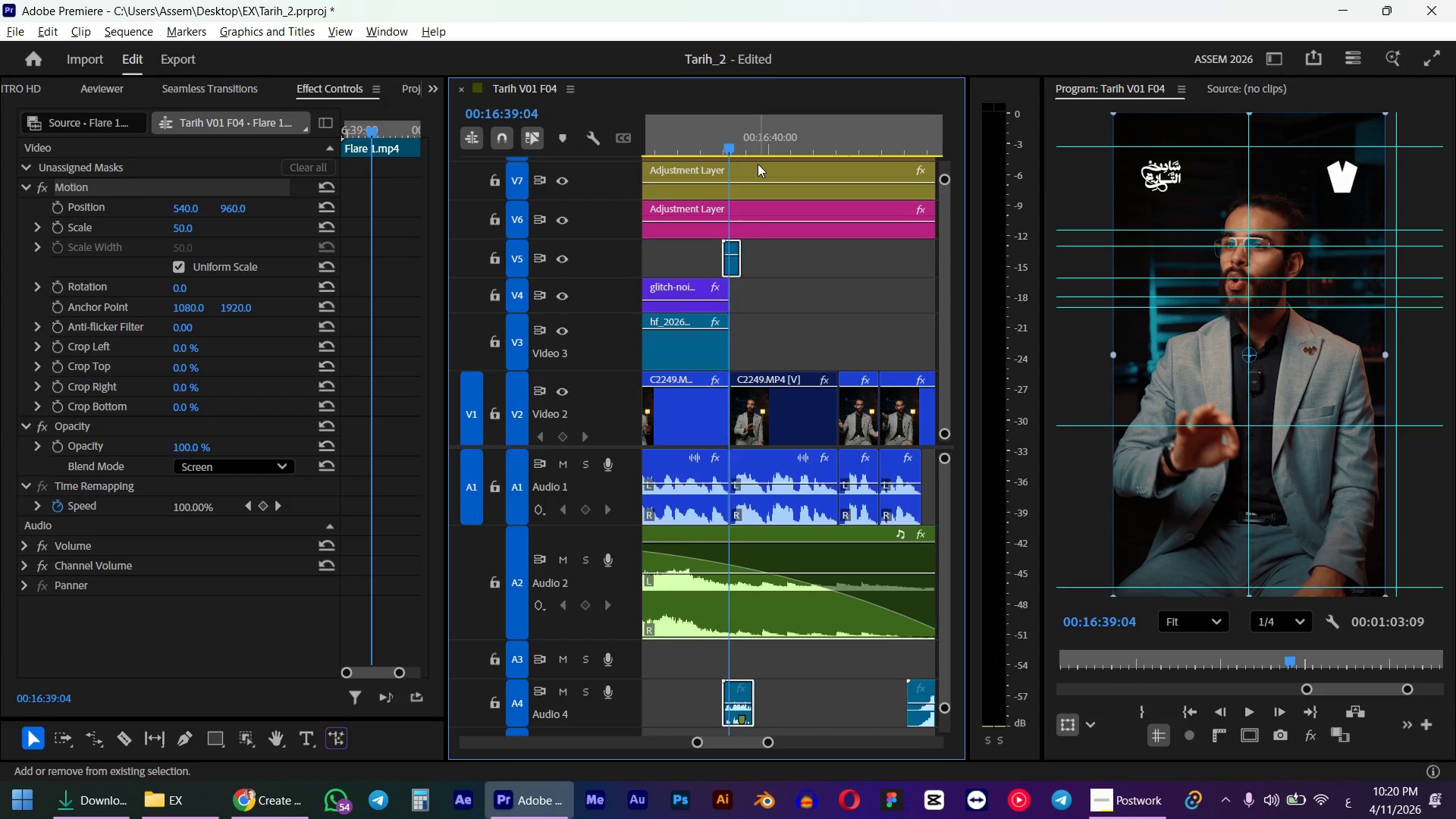 
key(Alt+ArrowLeft)
 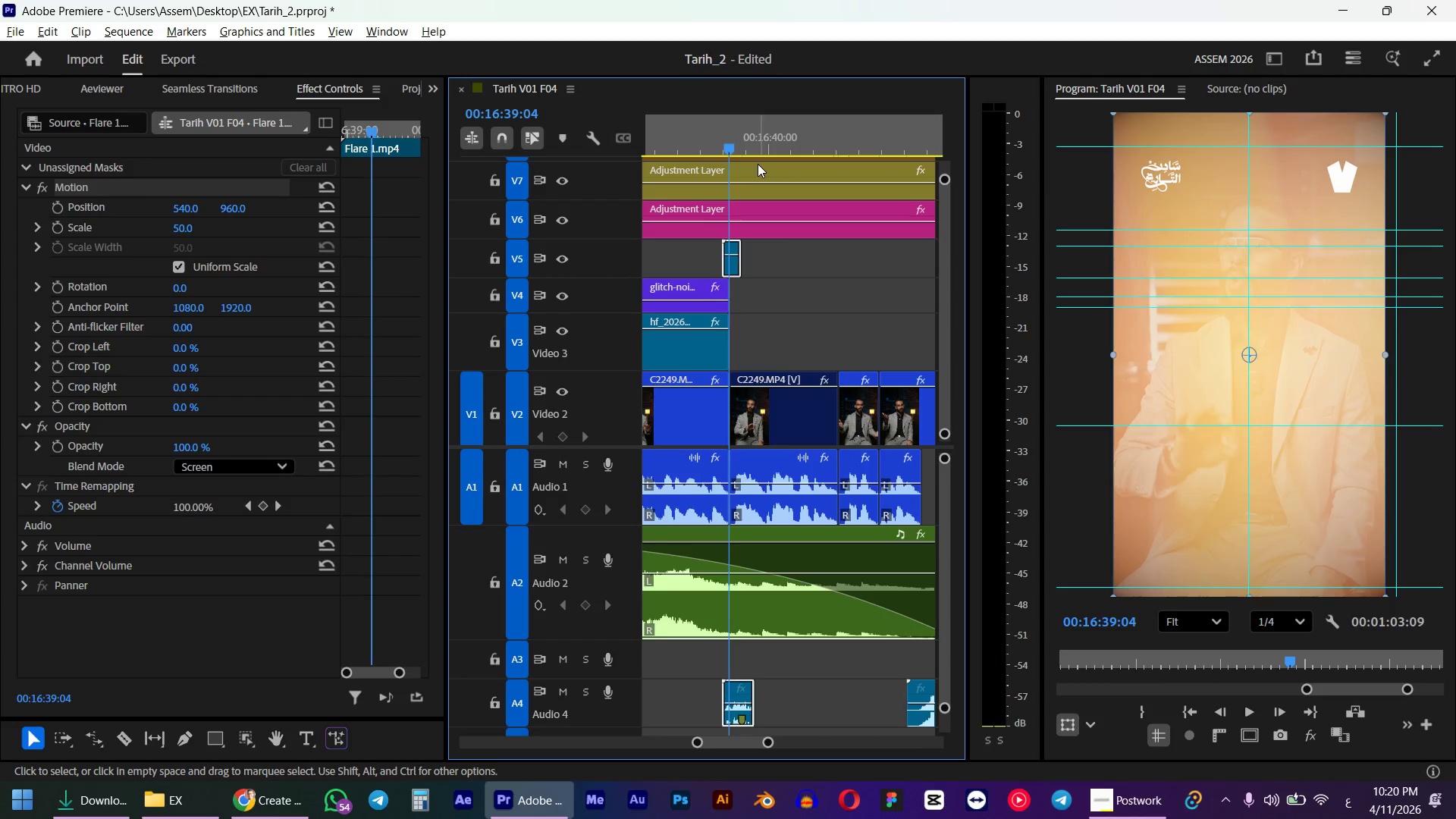 
key(Alt+ArrowLeft)
 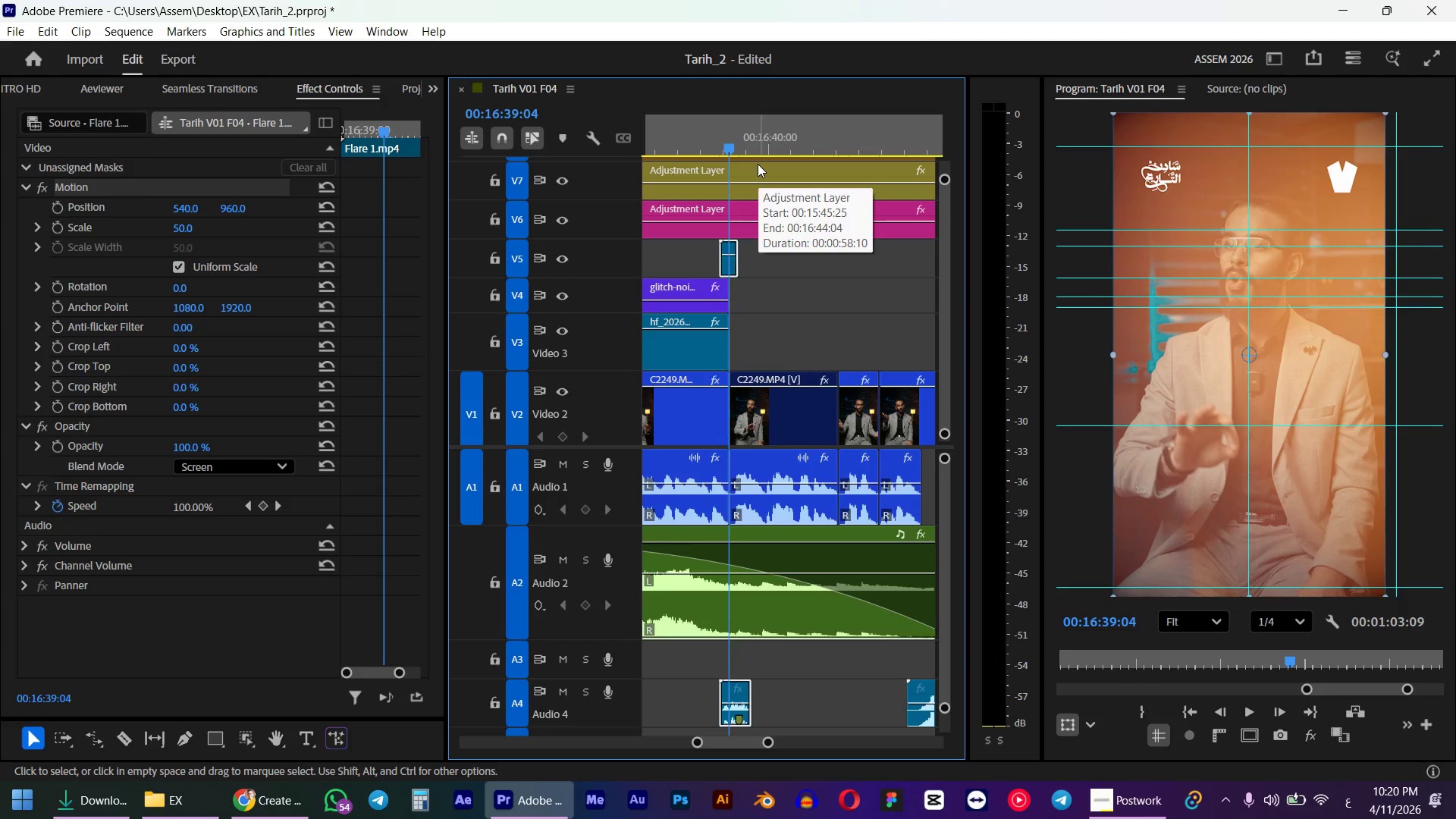 
left_click([698, 143])
 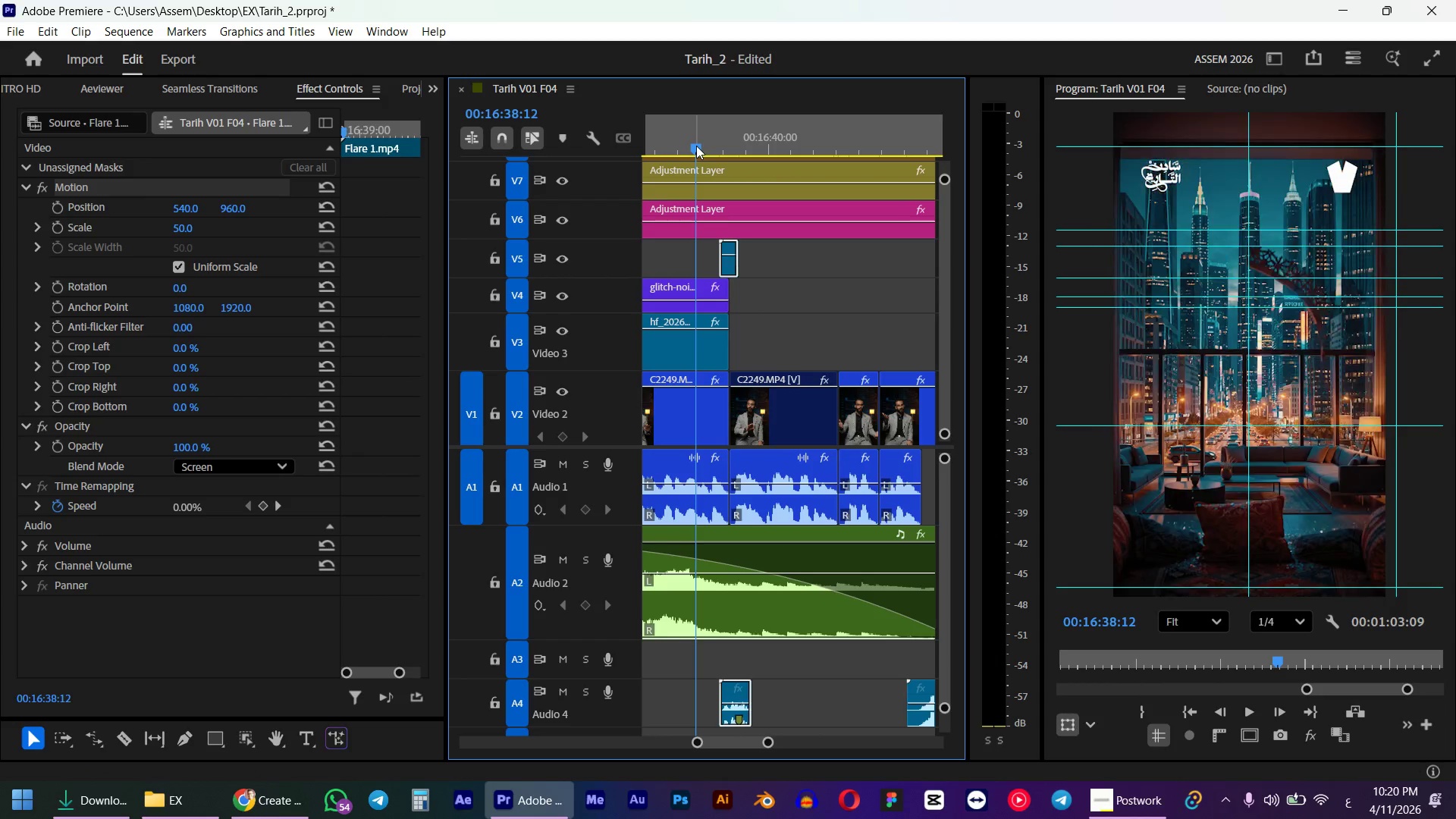 
key(Space)
 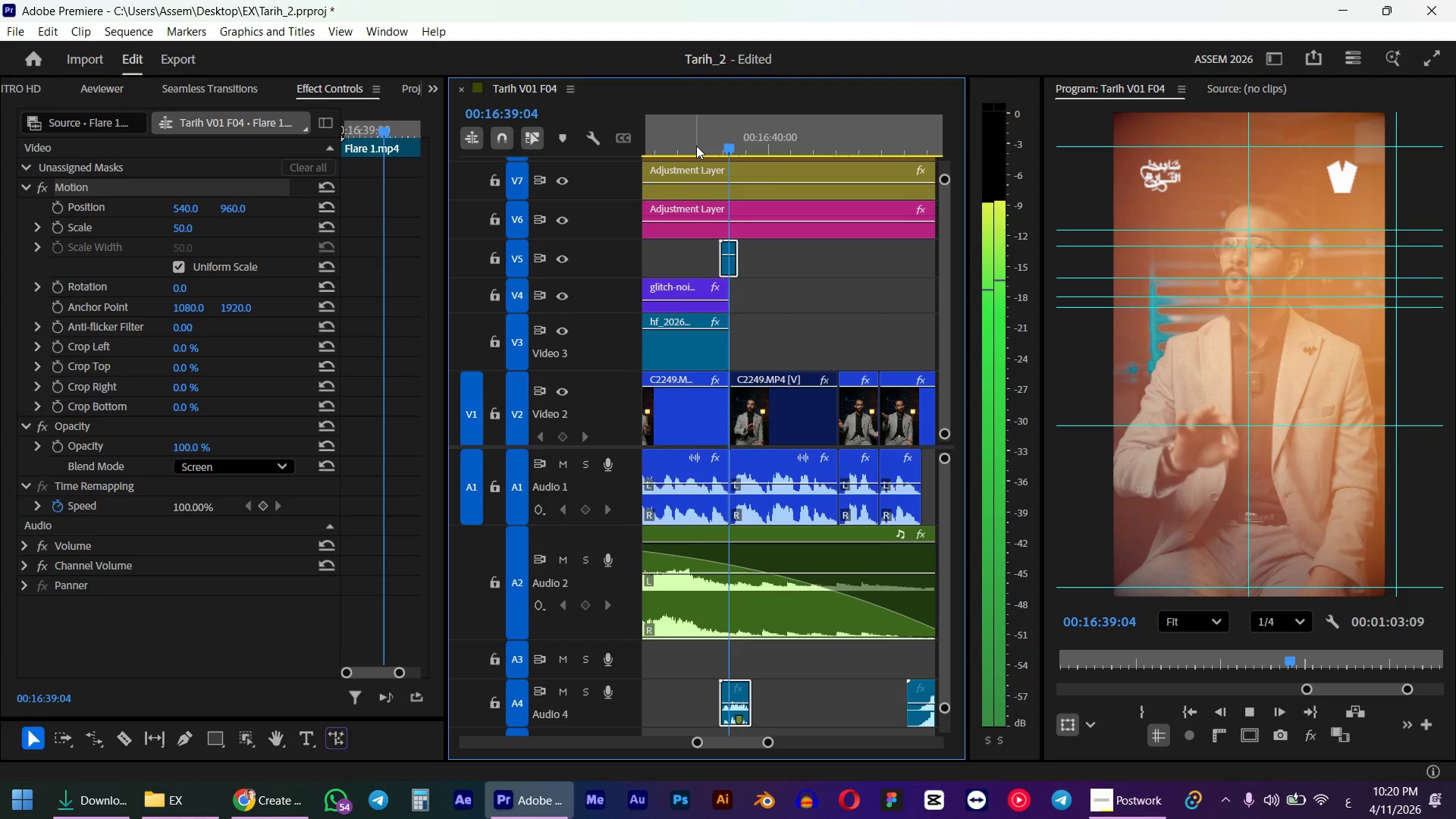 
key(Space)
 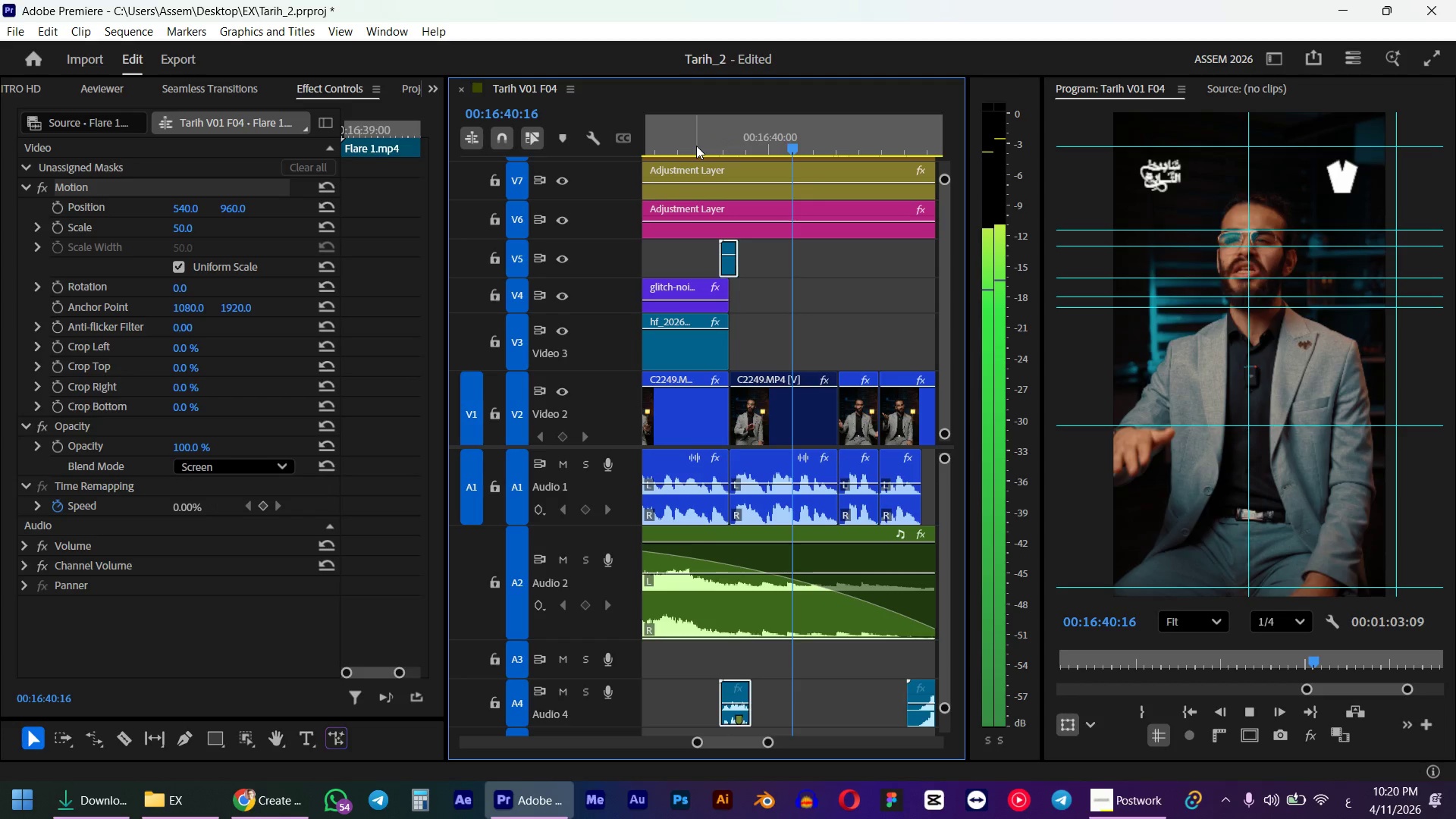 
left_click([696, 146])
 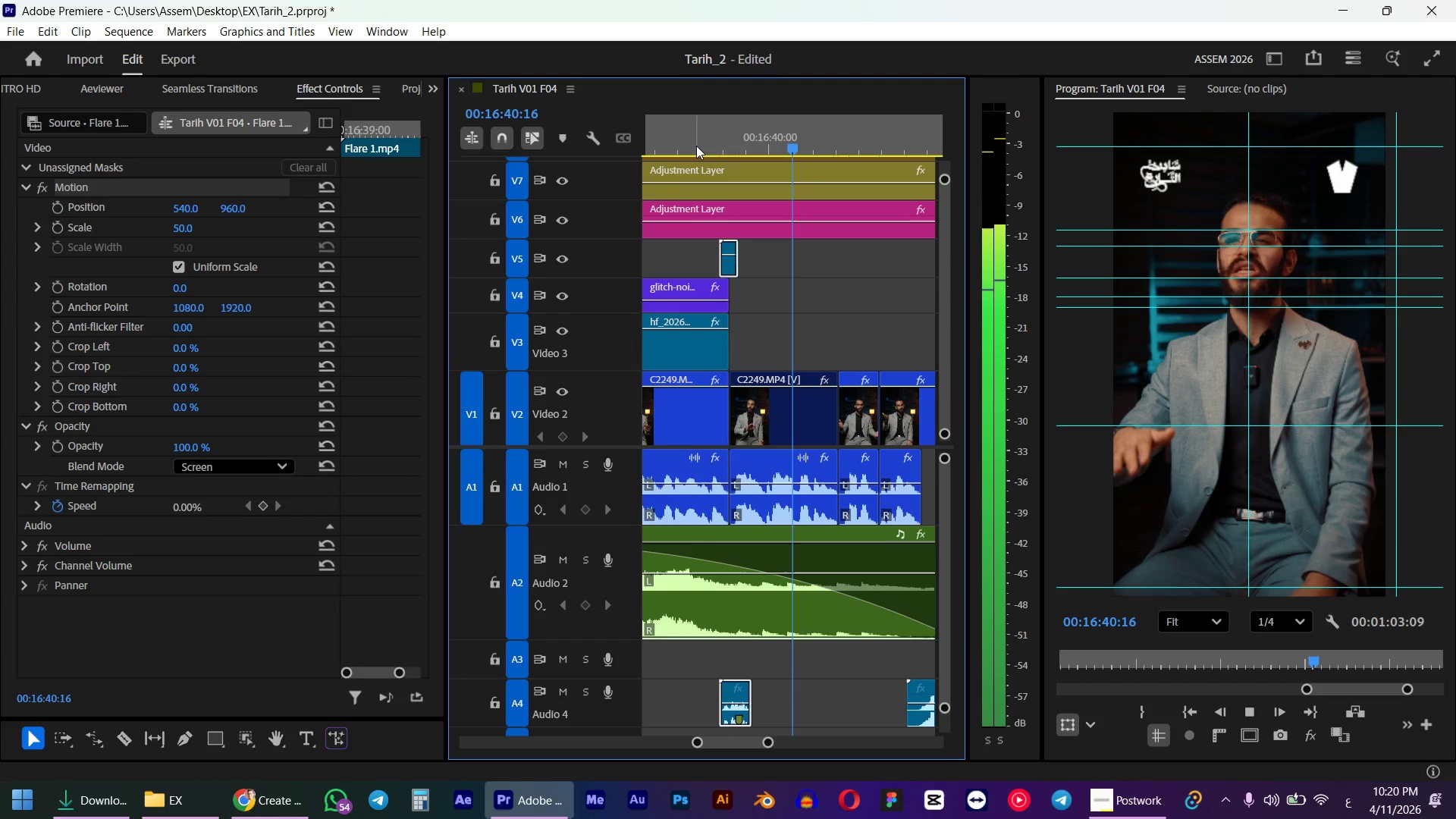 
key(Space)
 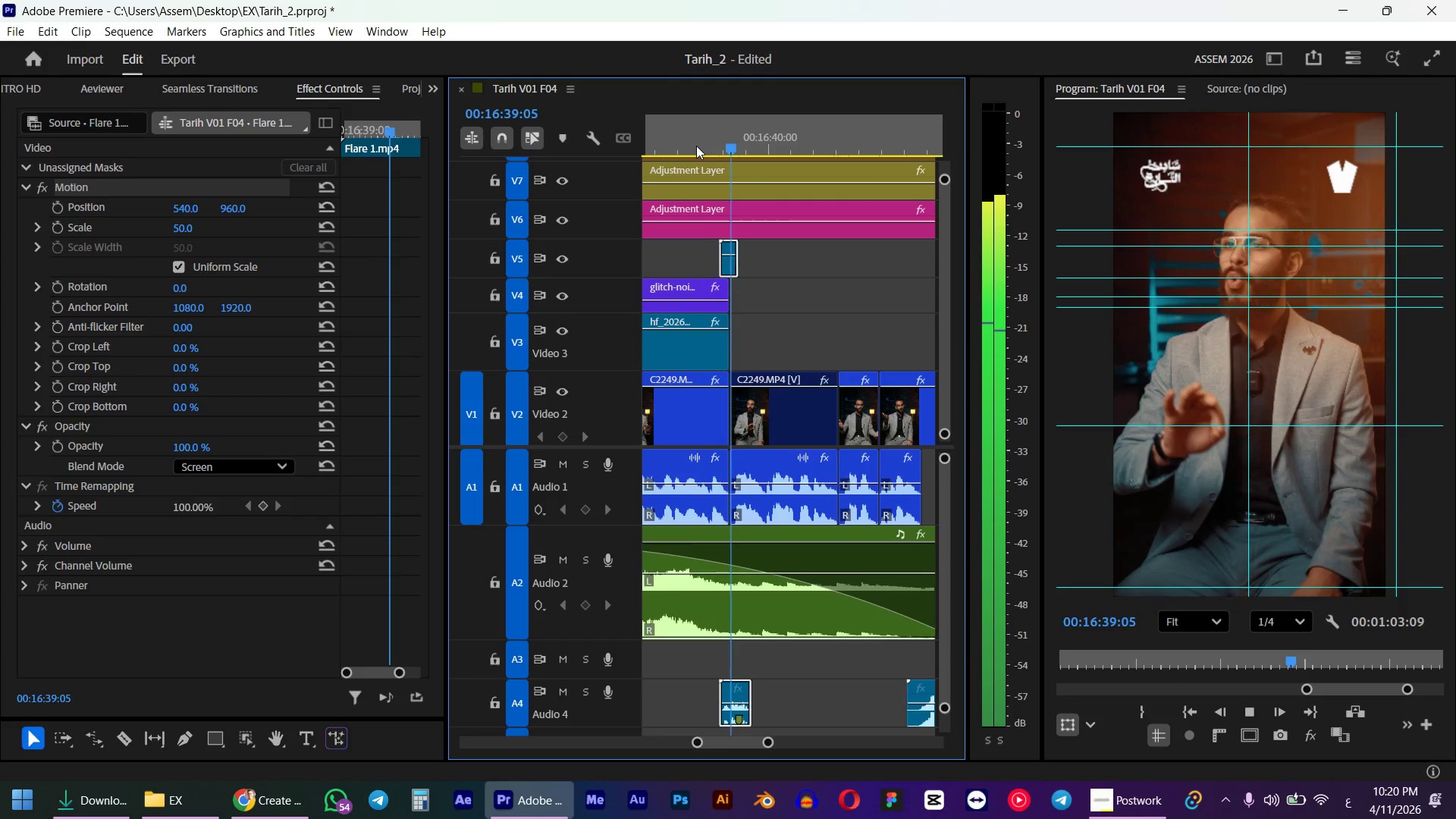 
hold_key(key=AltLeft, duration=0.89)
scroll: coordinate [802, 301], scroll_direction: down, amount: 4.0
 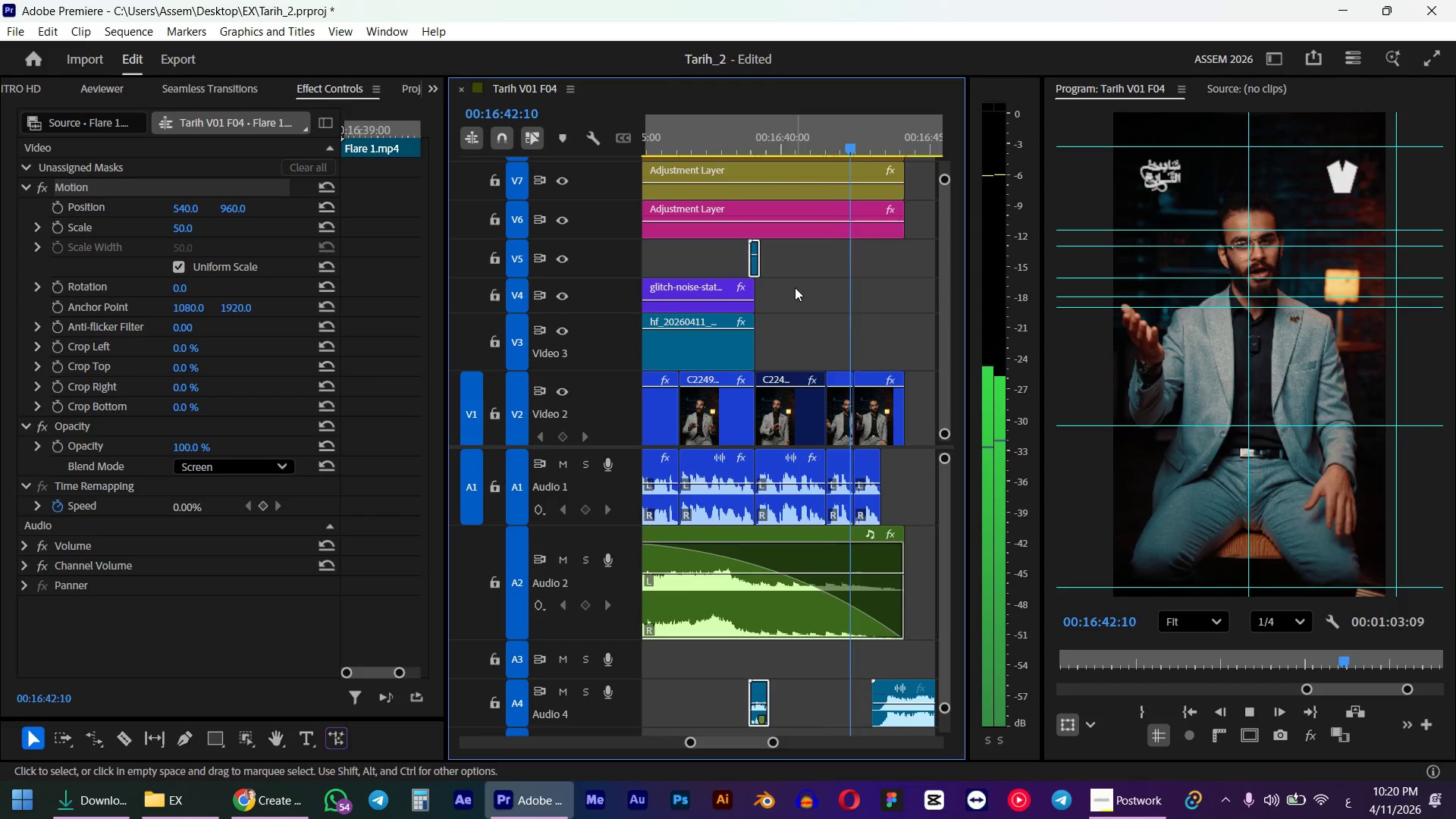 
key(Space)
 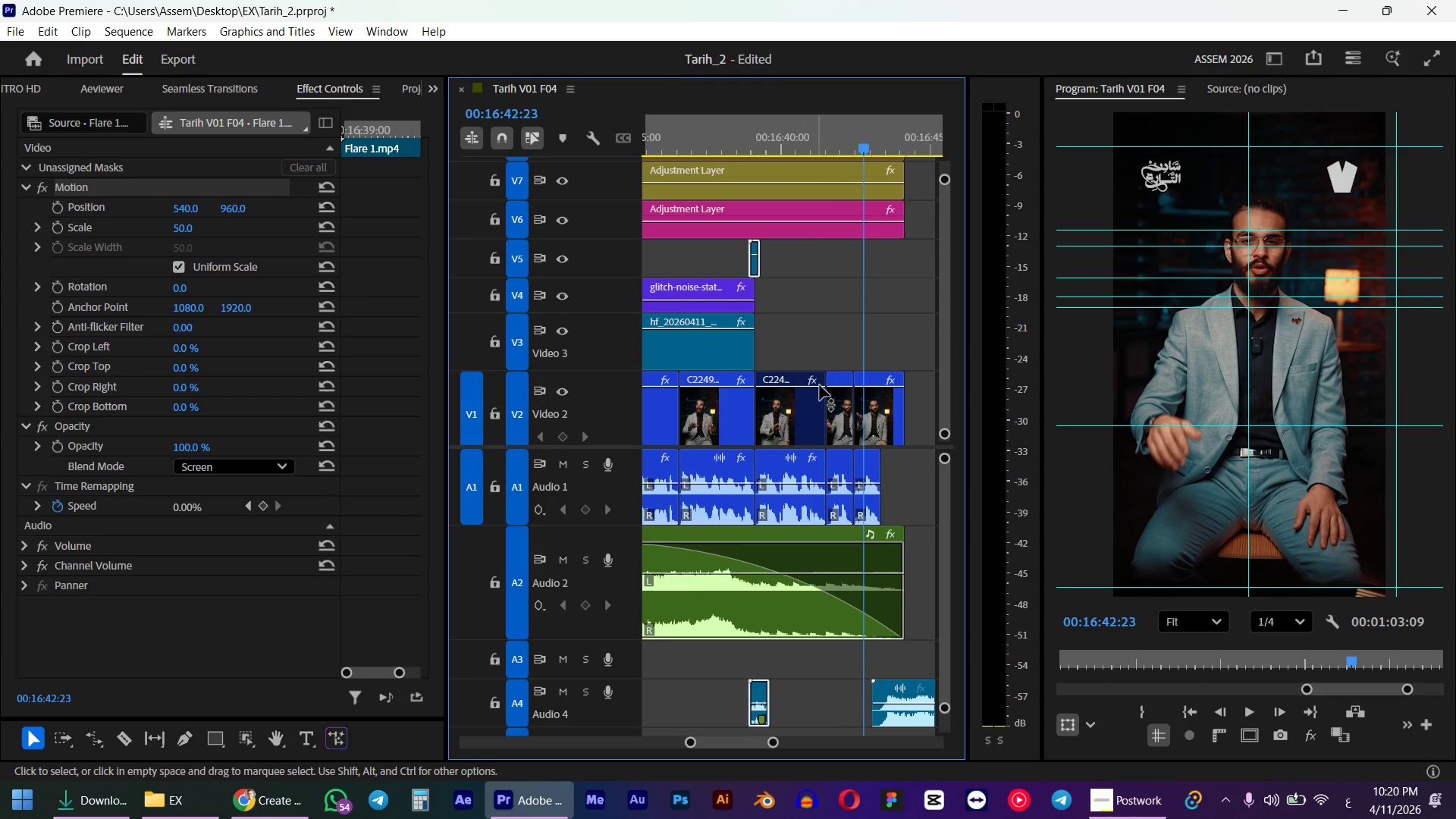 
left_click([879, 424])
 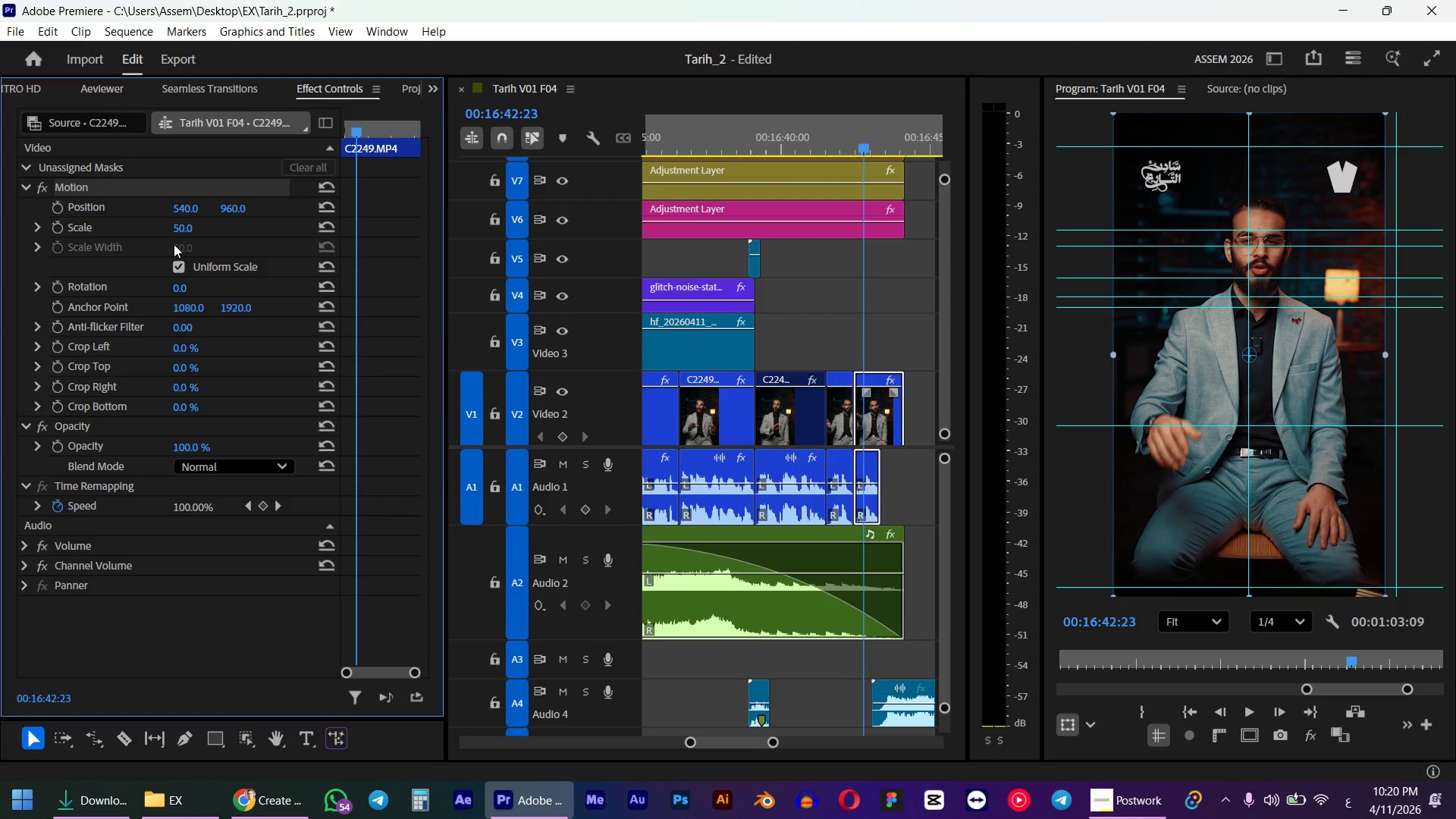 
double_click([175, 235])
 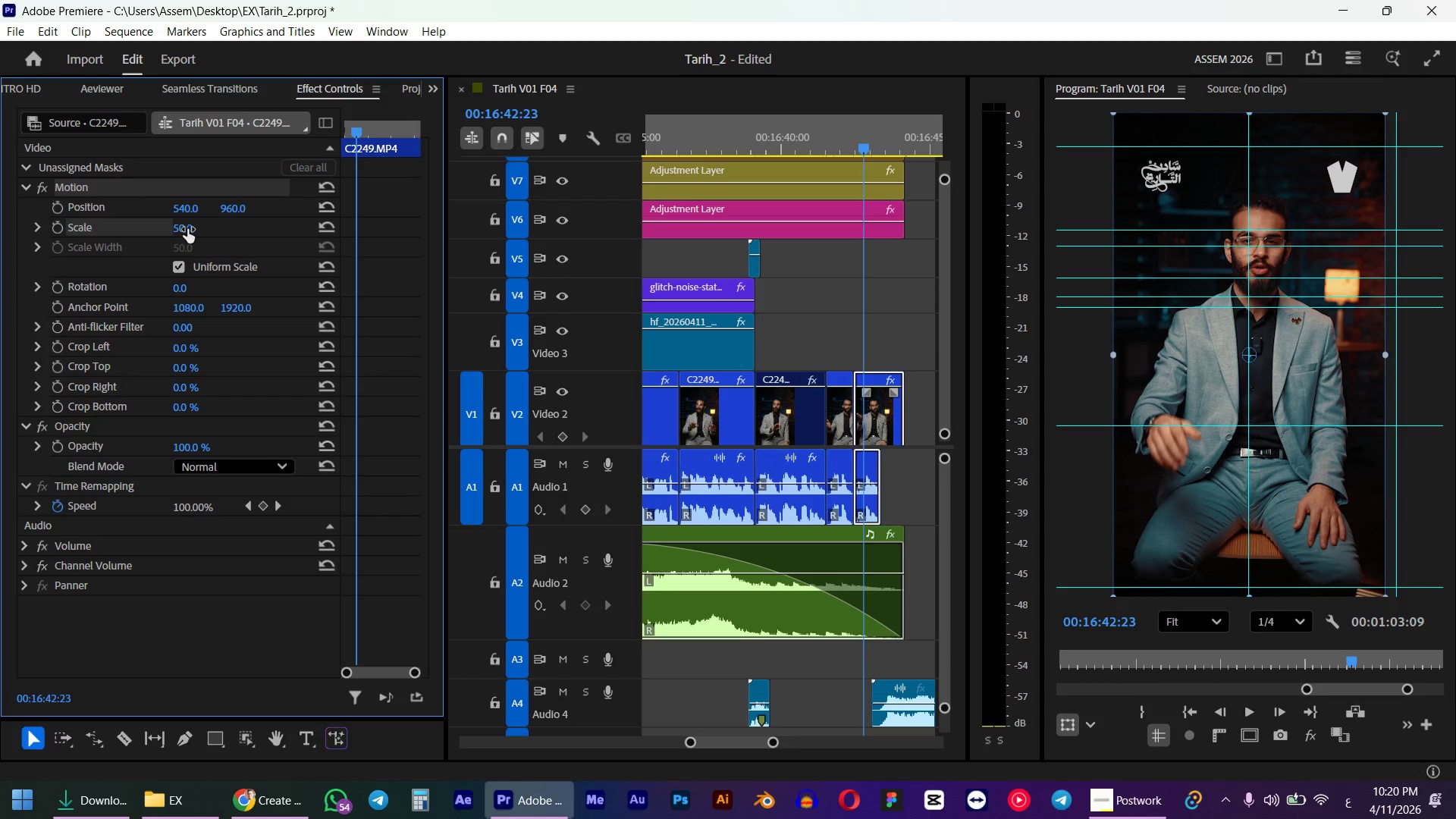 
triple_click([187, 229])
 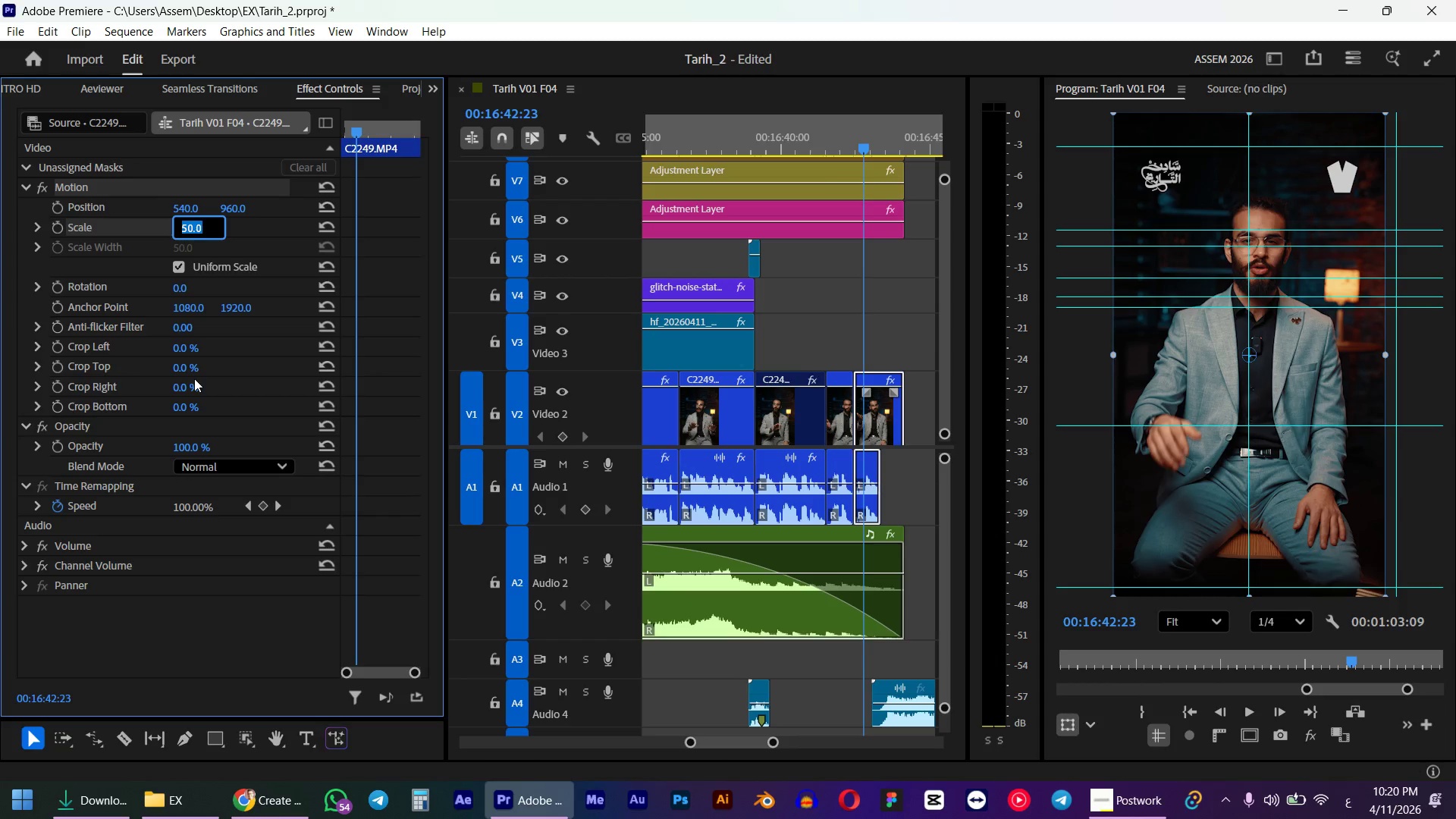 
key(Numpad6)
 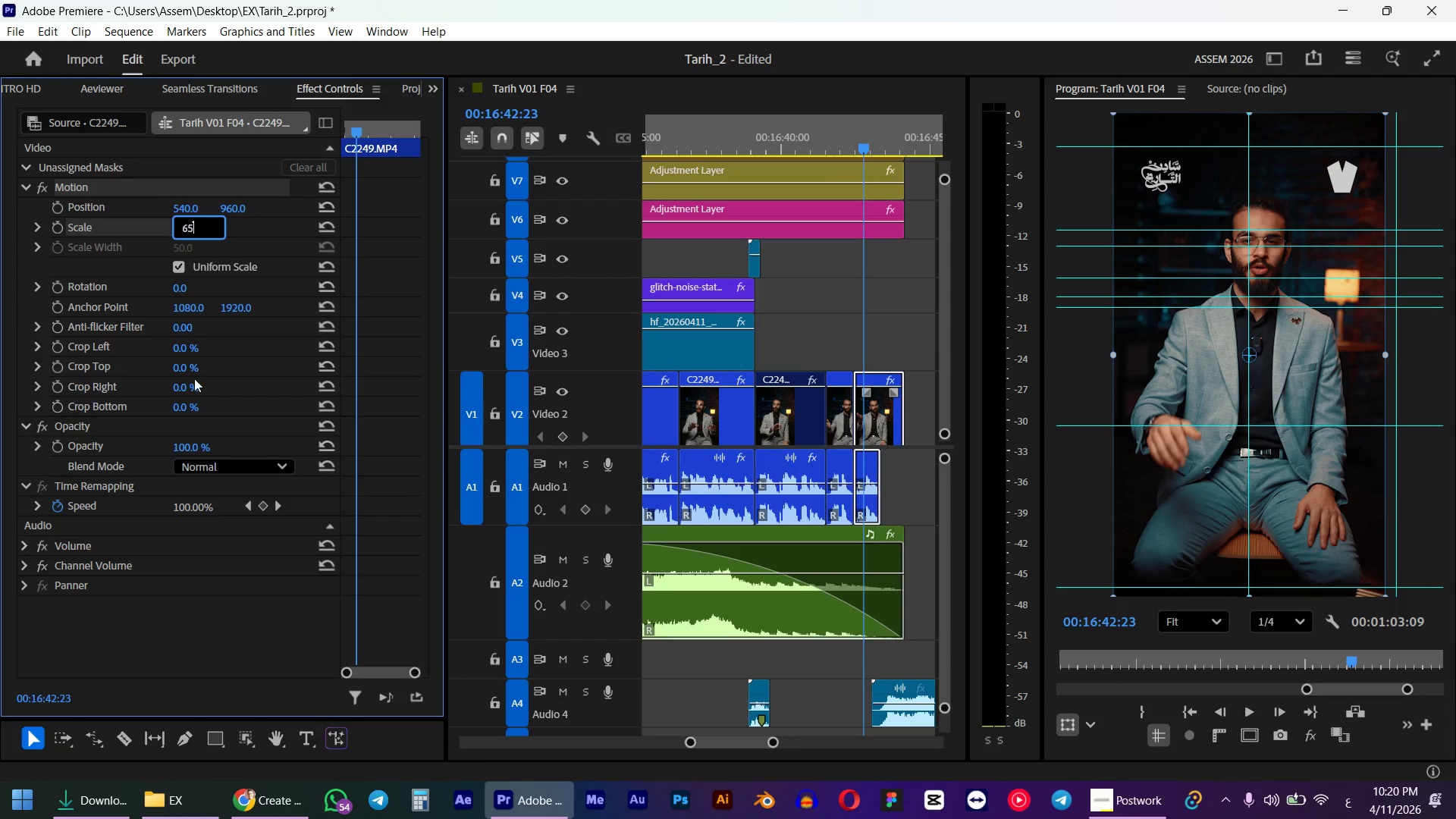 
key(Numpad5)
 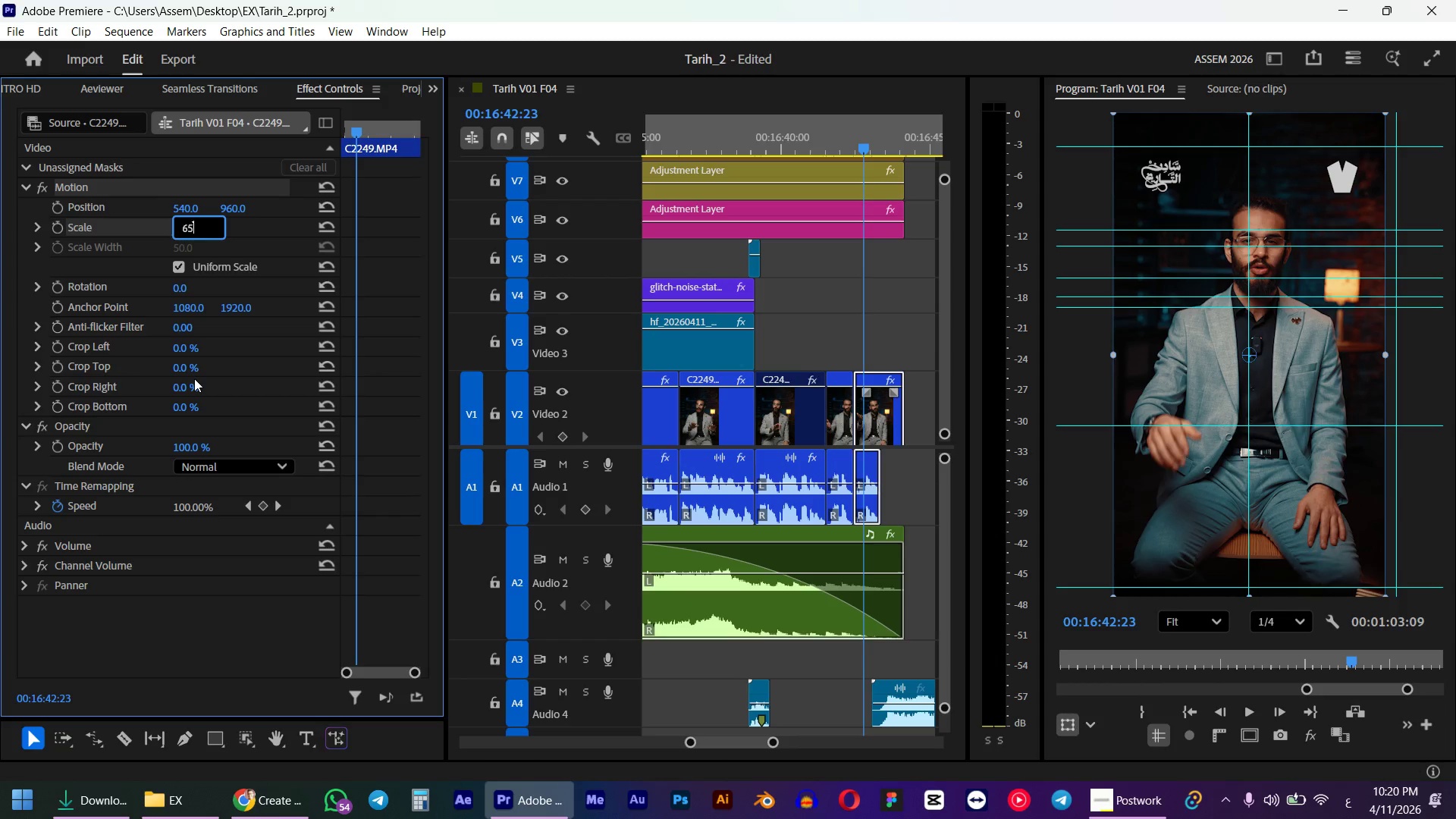 
key(NumpadEnter)
 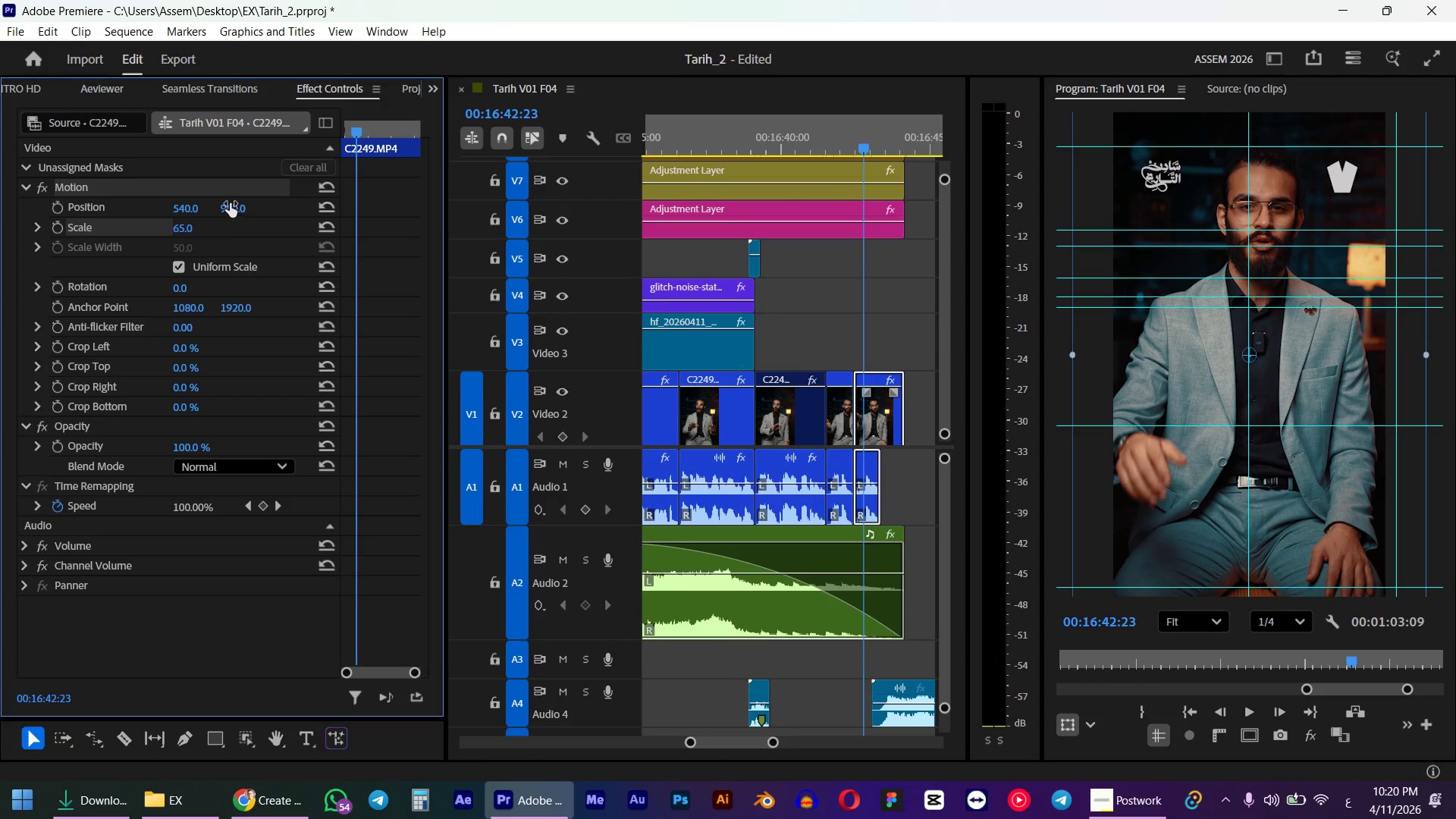 
left_click_drag(start_coordinate=[230, 202], to_coordinate=[347, 187])
 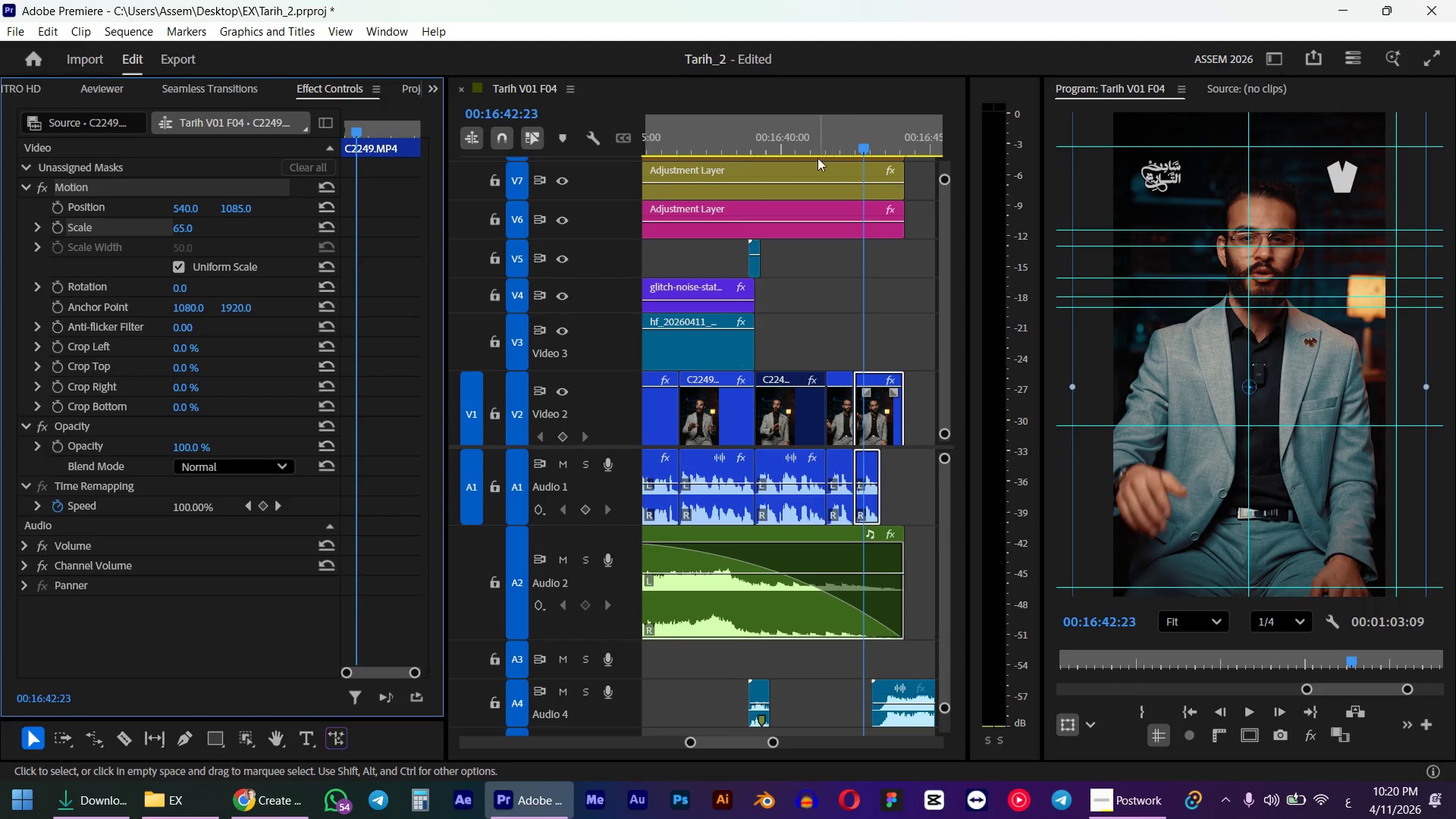 
left_click([816, 139])
 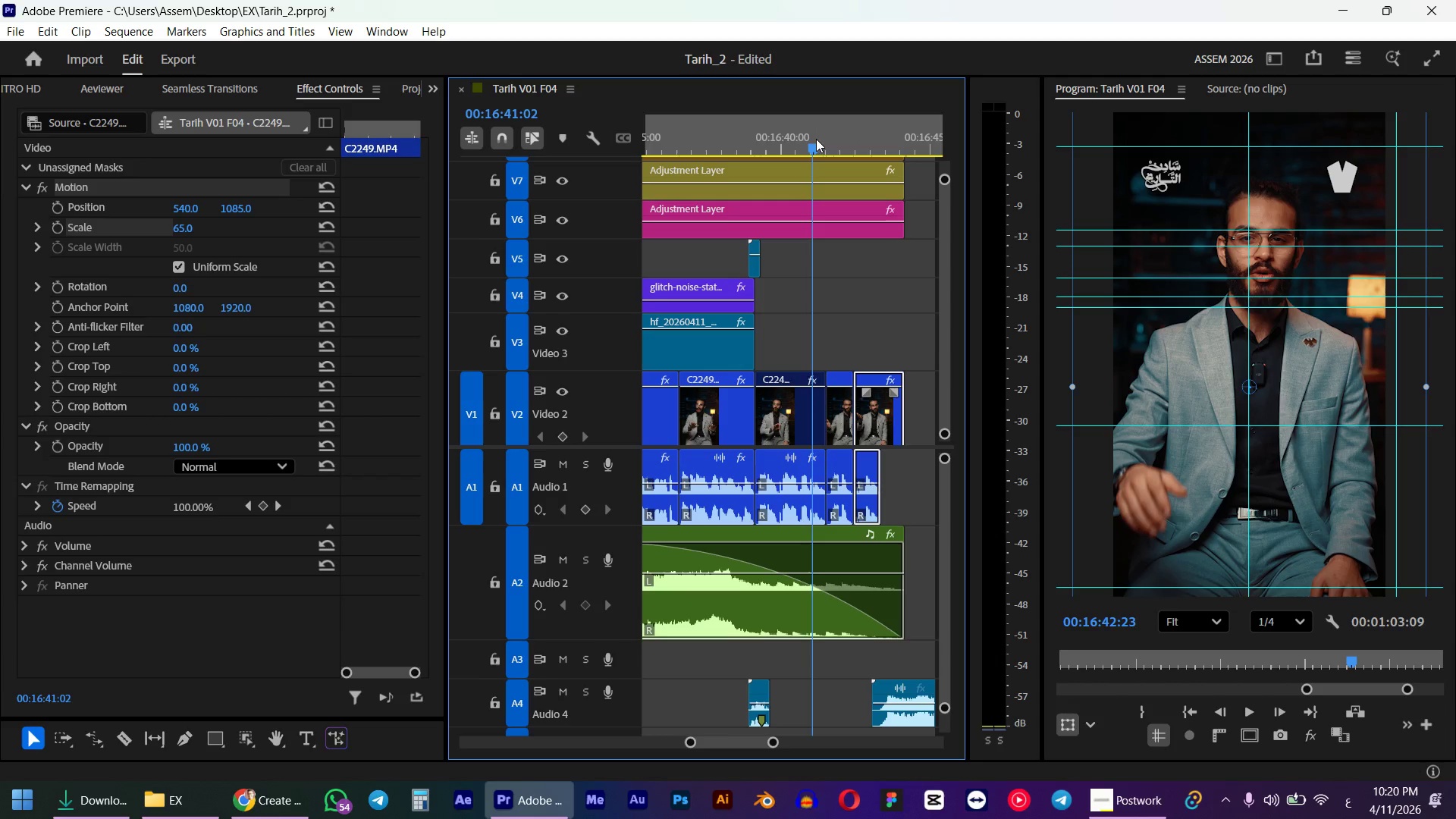 
key(Space)
 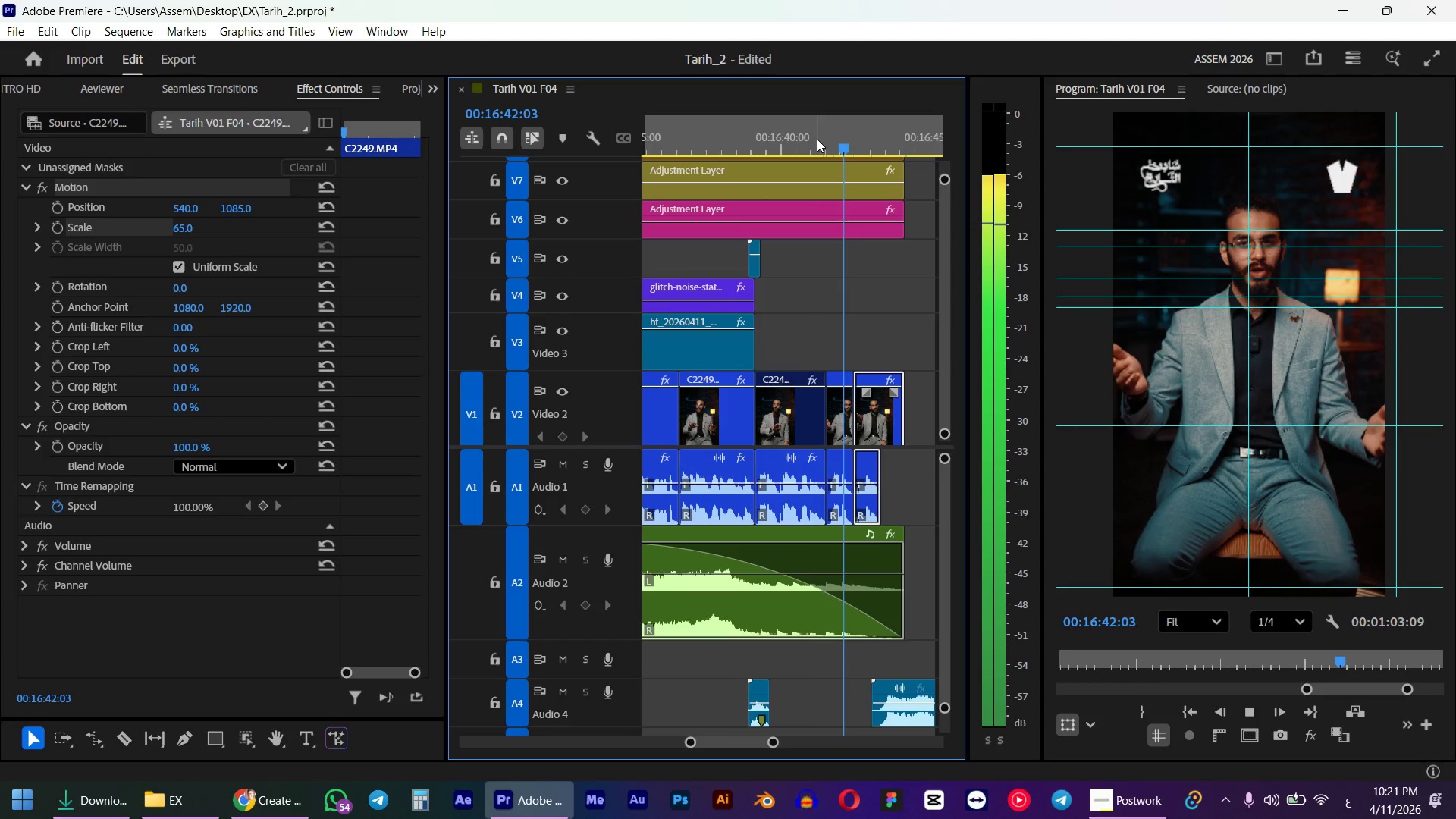 
key(Space)
 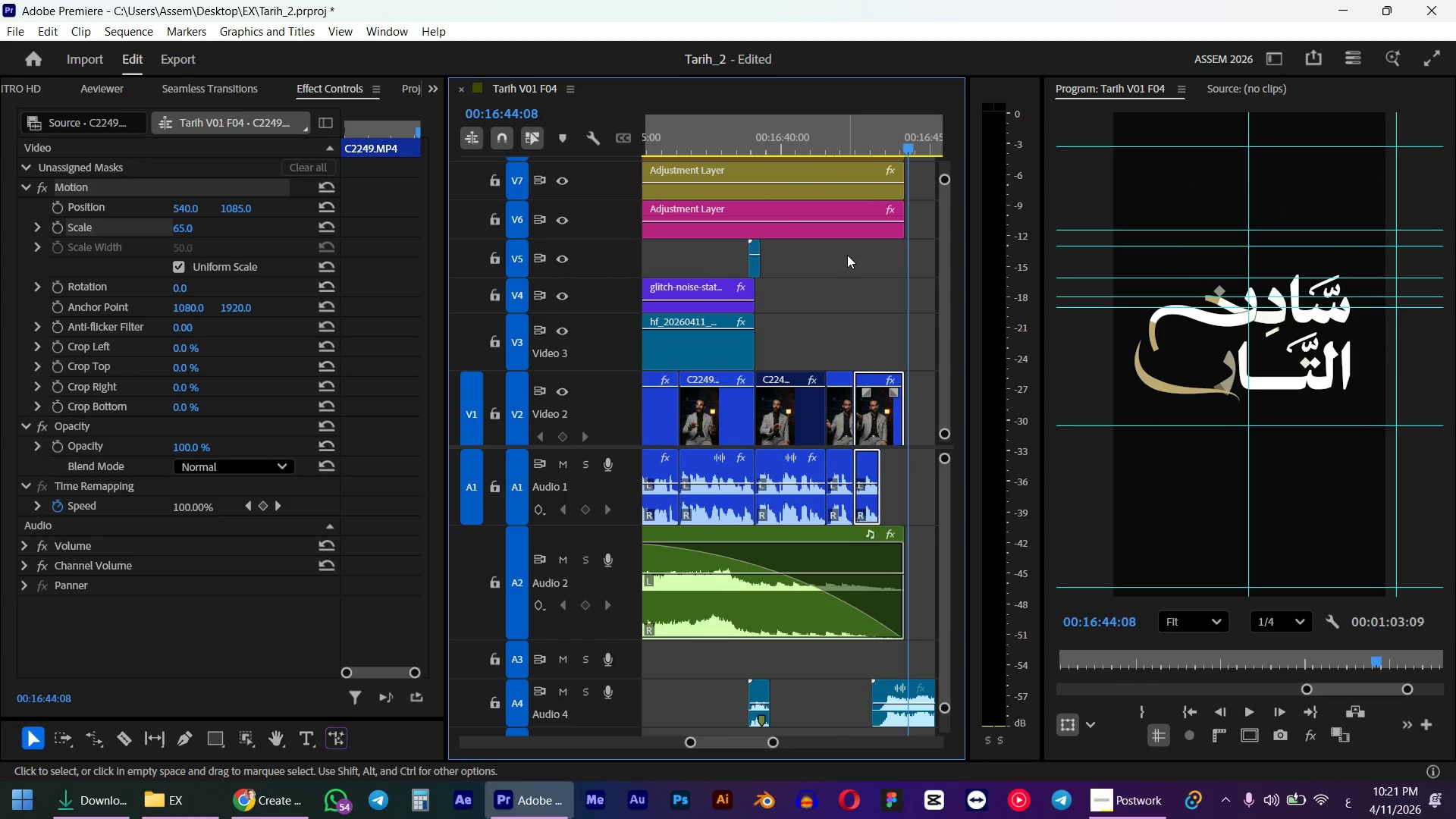 
hold_key(key=AltLeft, duration=0.8)
 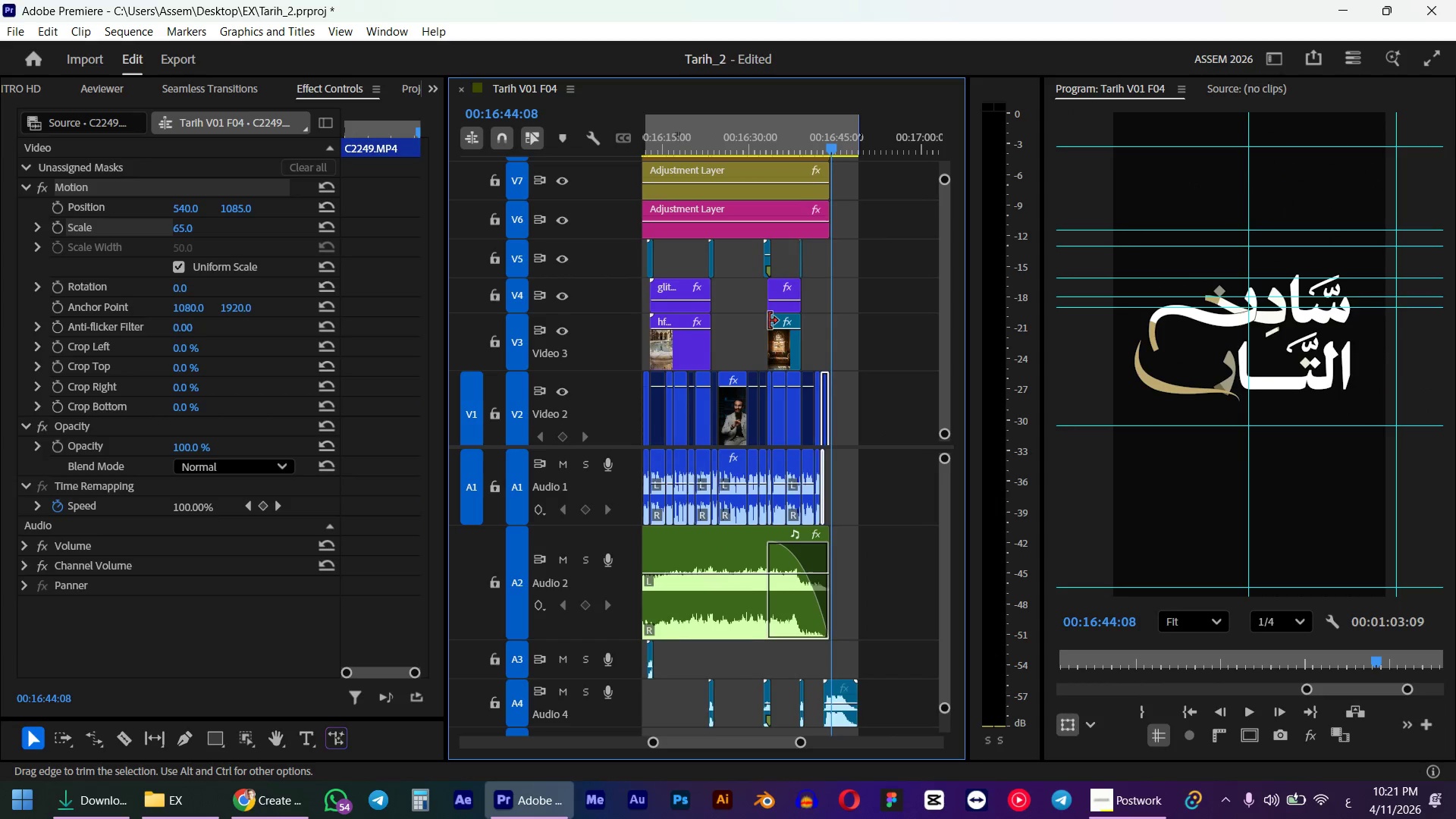 
key(Alt+AltLeft)
 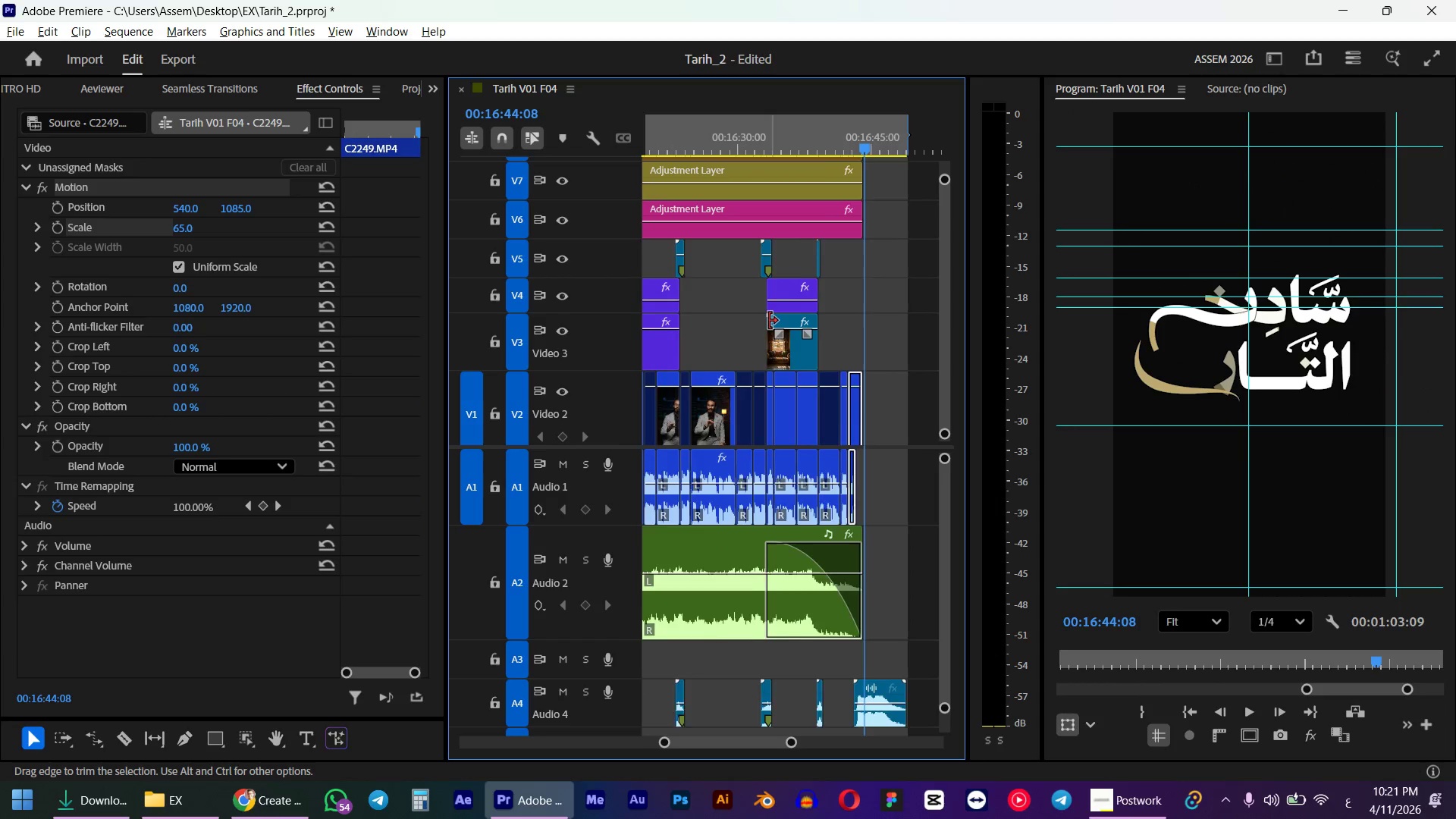 
scroll: coordinate [845, 255], scroll_direction: down, amount: 11.0
 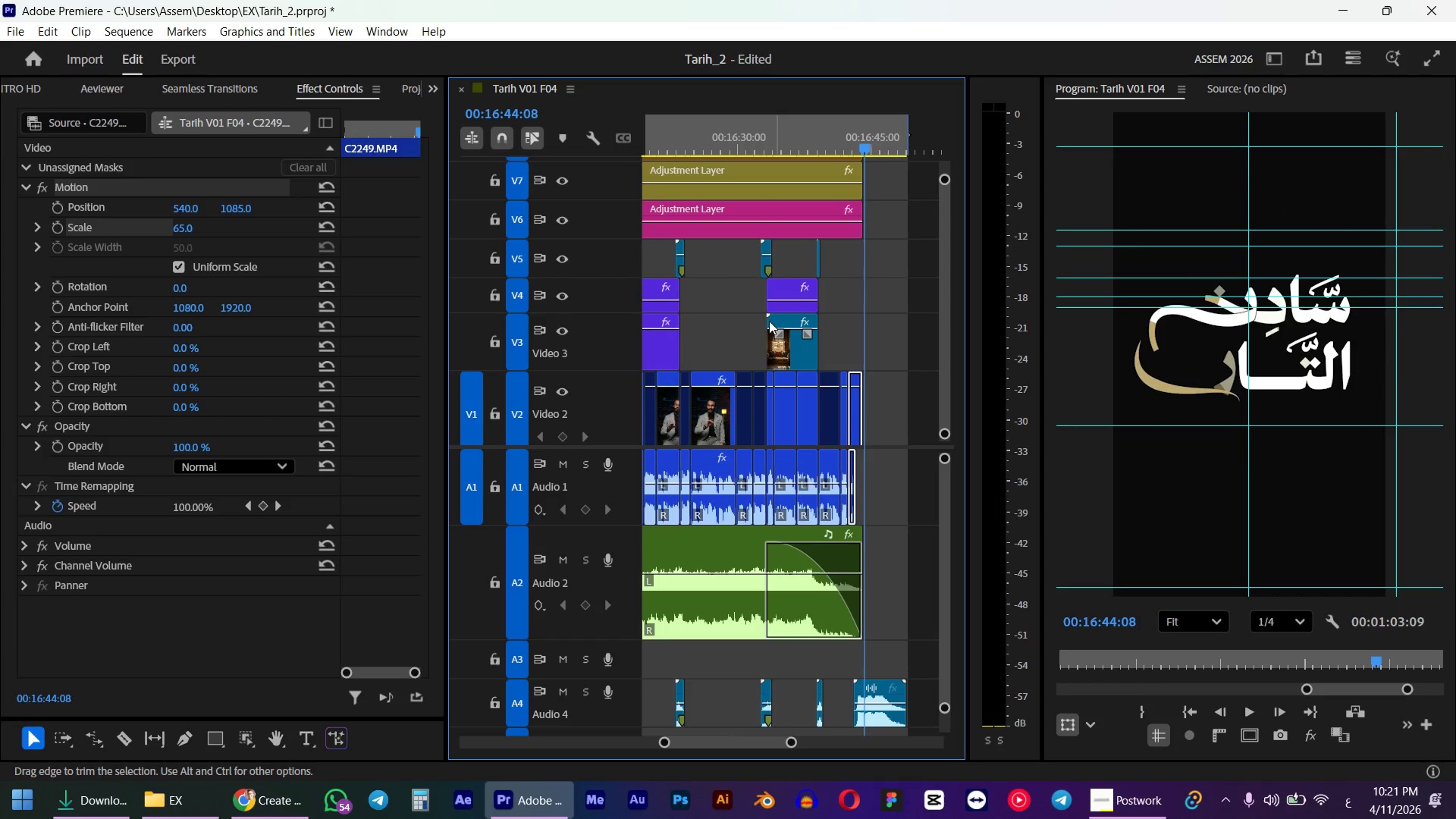 
scroll: coordinate [767, 217], scroll_direction: up, amount: 4.0
 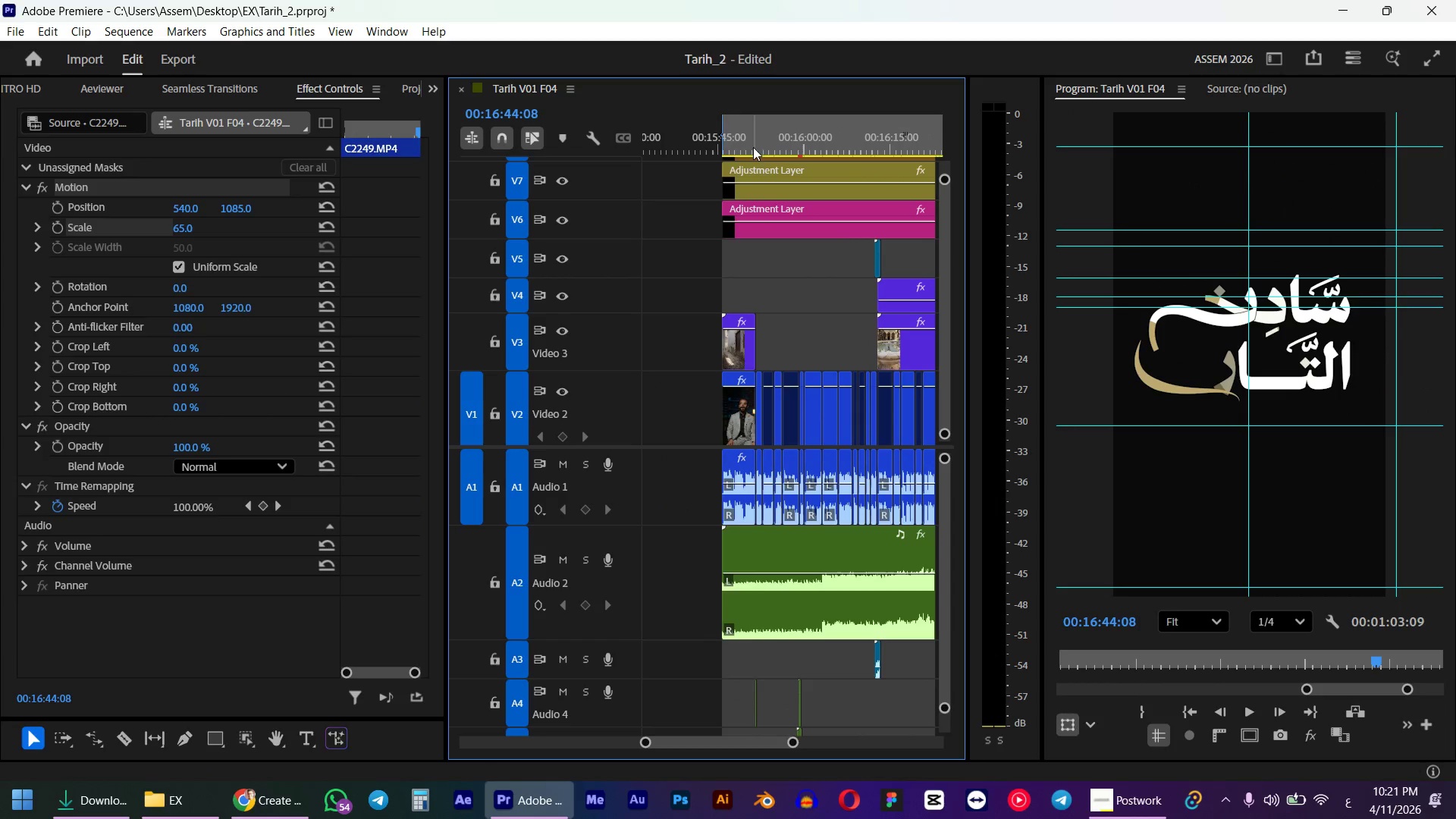 
left_click_drag(start_coordinate=[747, 140], to_coordinate=[717, 146])
 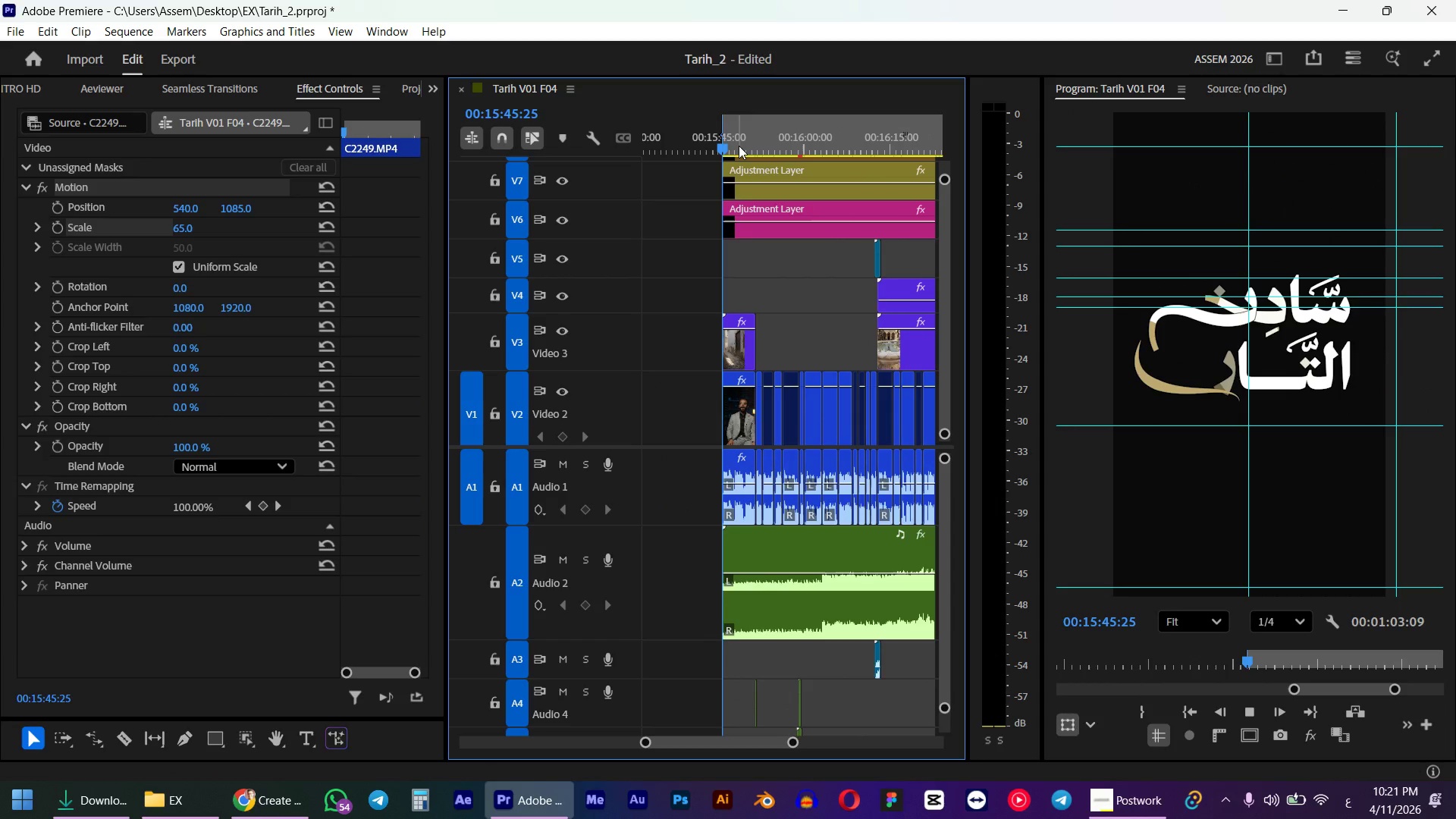 
hold_key(key=ShiftLeft, duration=0.42)
 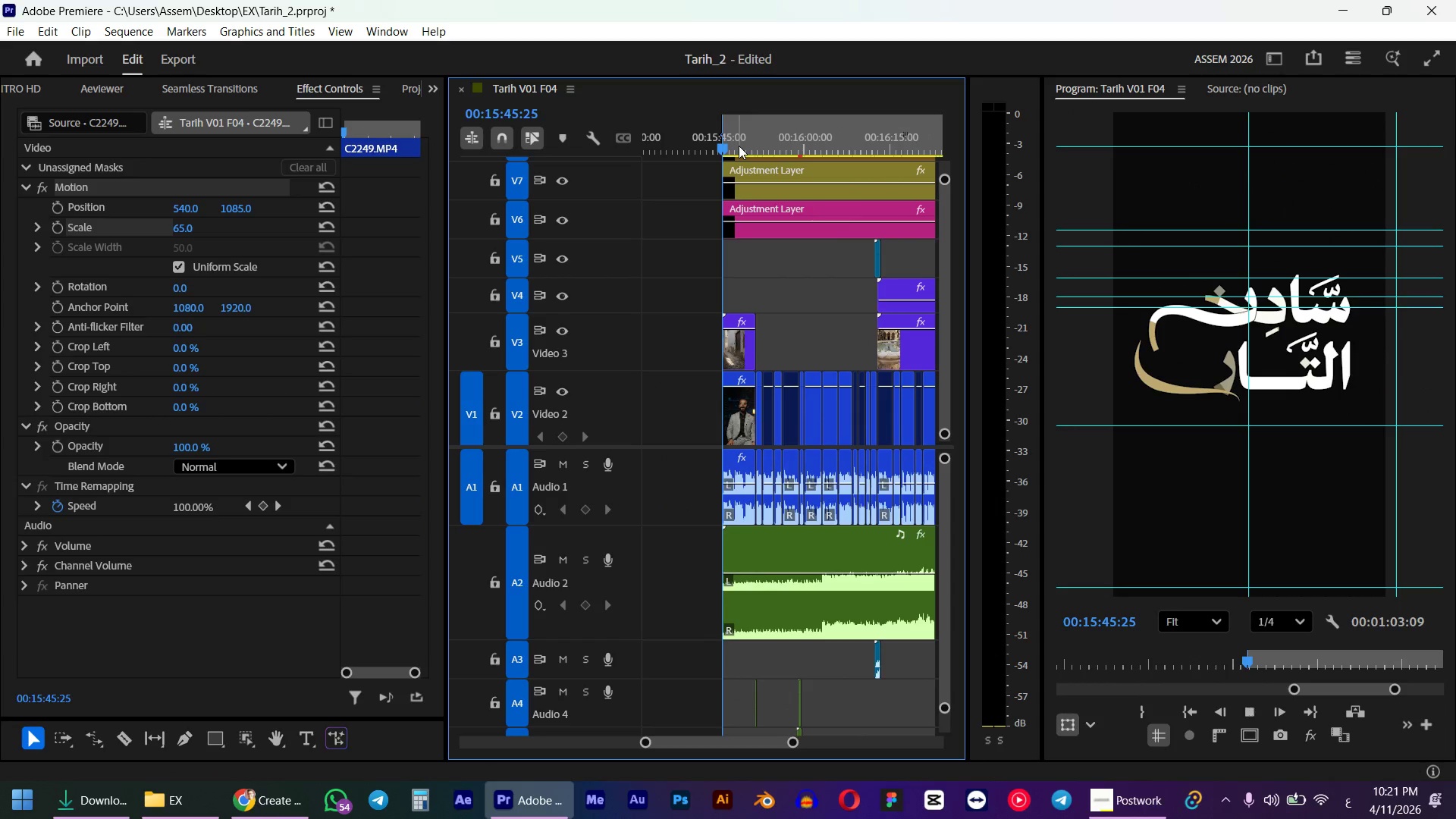 
key(Space)
 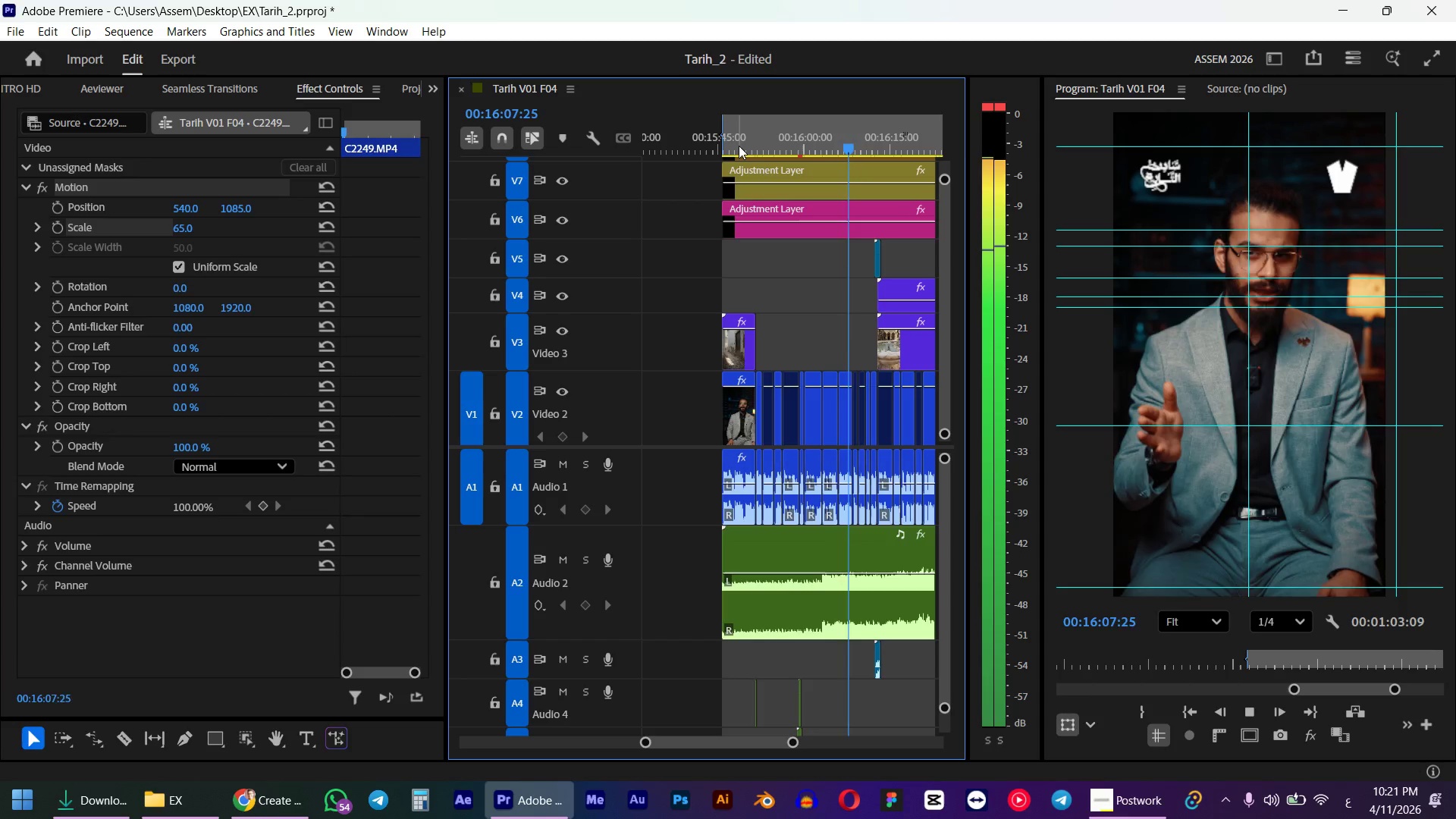 
wait(28.0)
 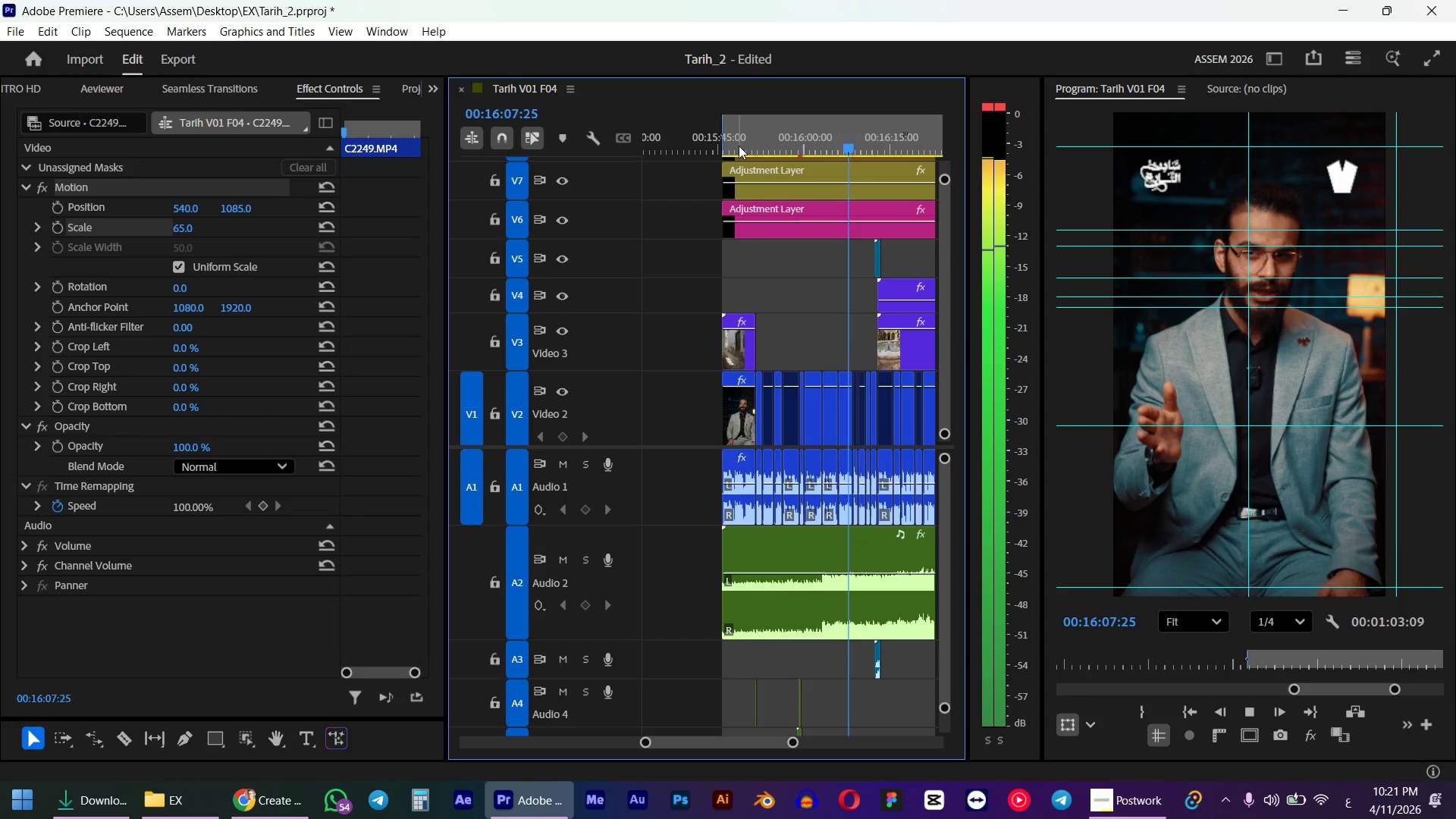 
key(Space)
 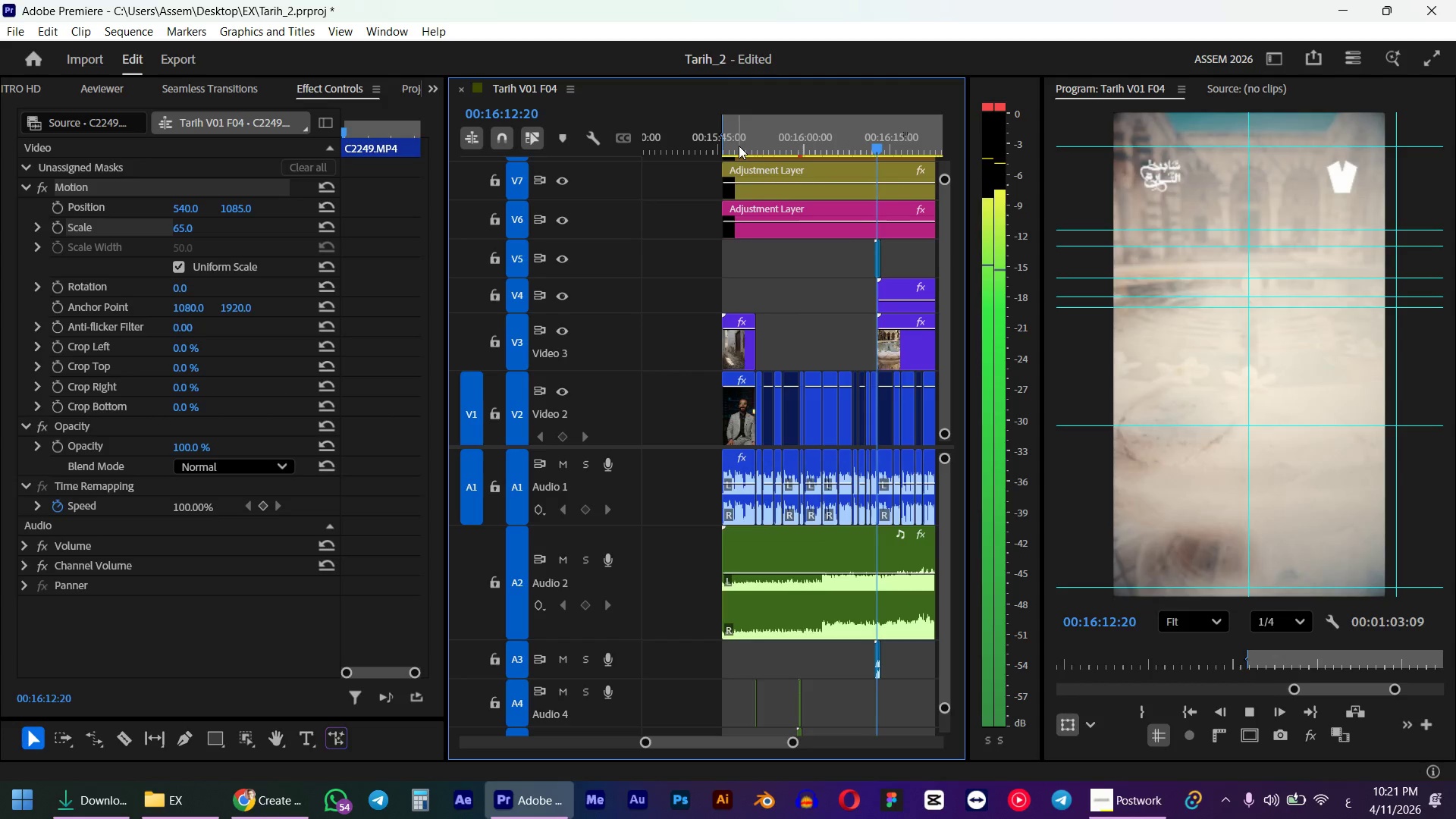 
hold_key(key=AltLeft, duration=1.12)
scroll: coordinate [890, 403], scroll_direction: up, amount: 11.0
 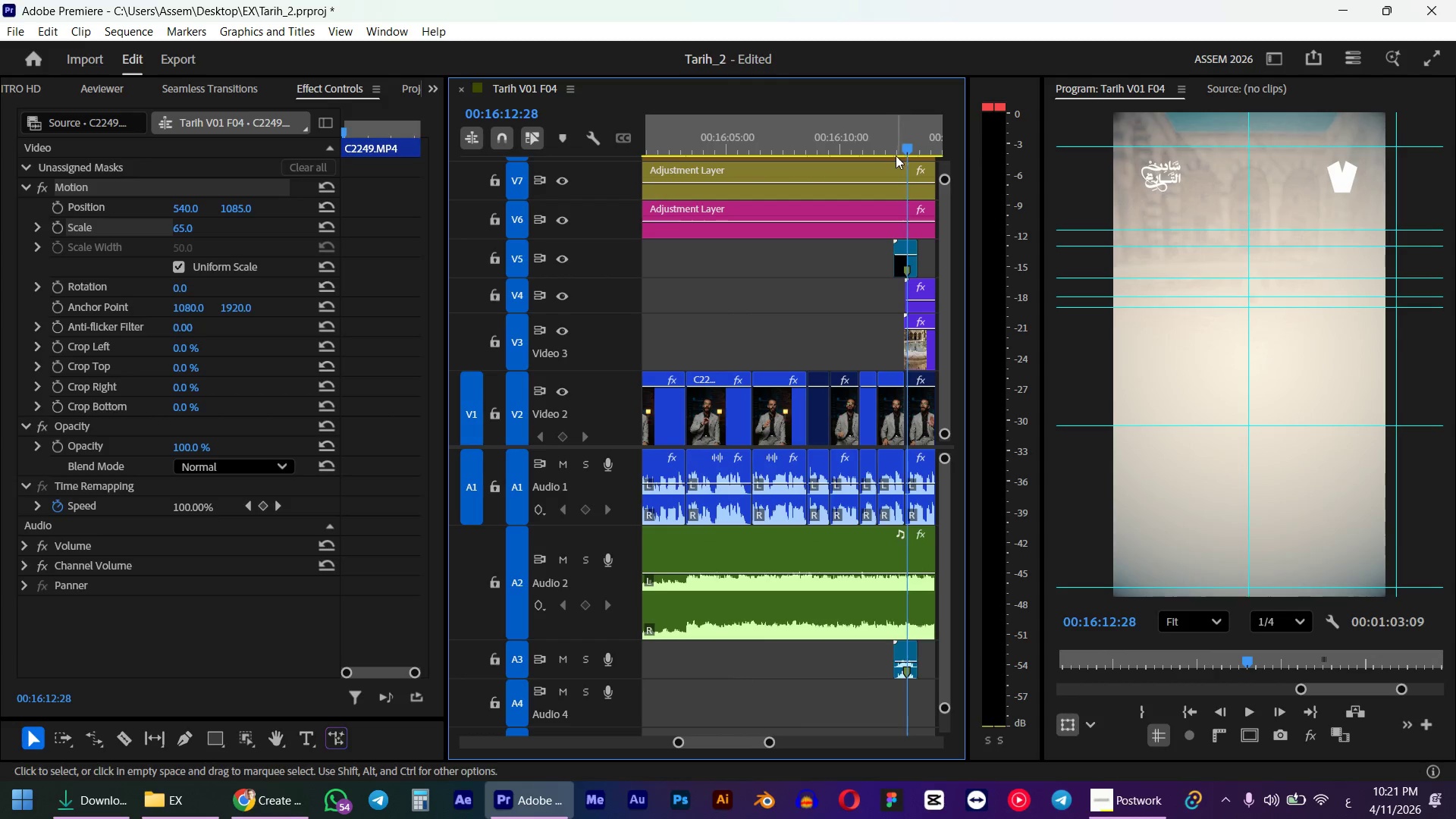 
left_click([890, 146])
 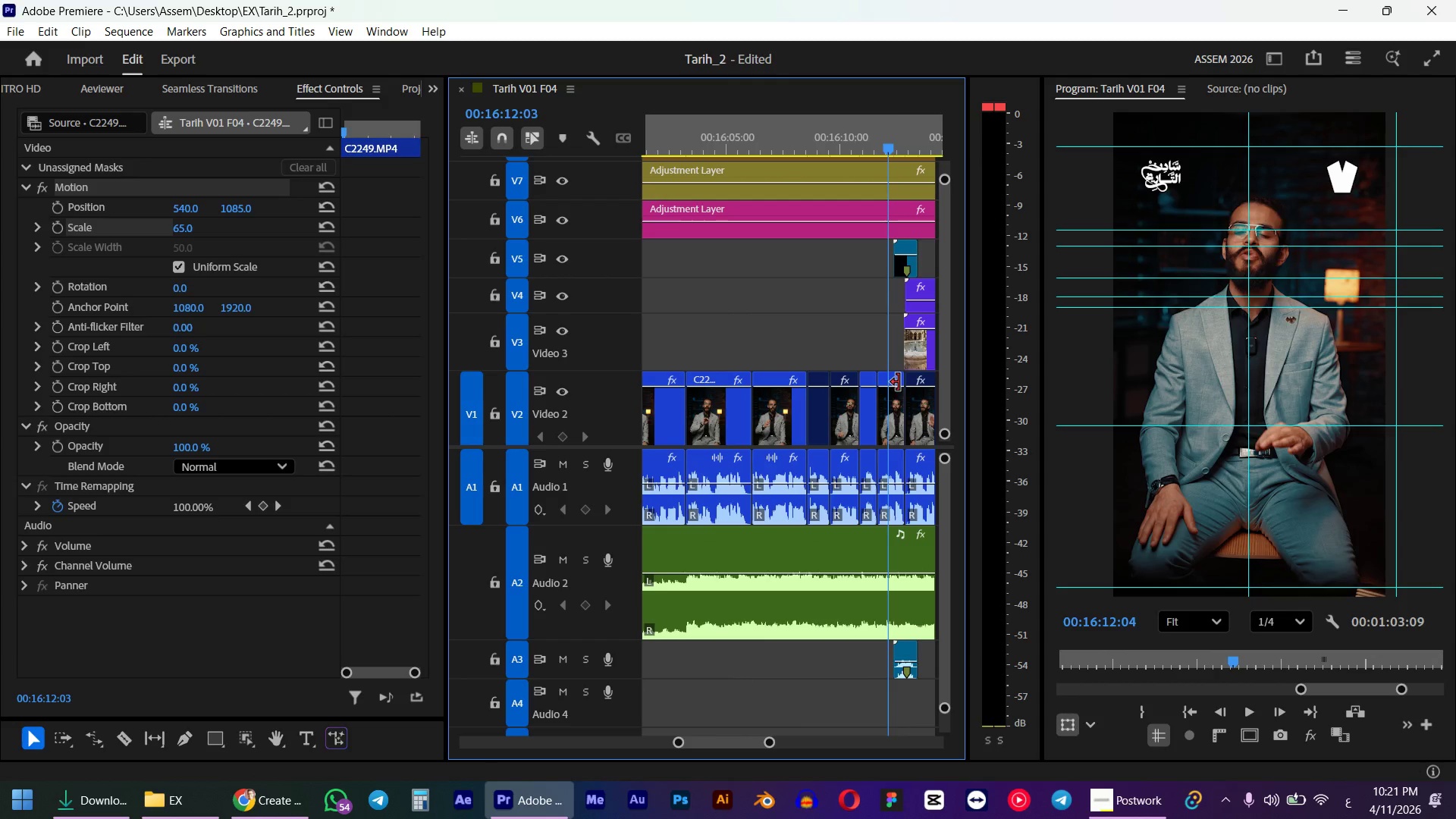 
left_click([893, 420])
 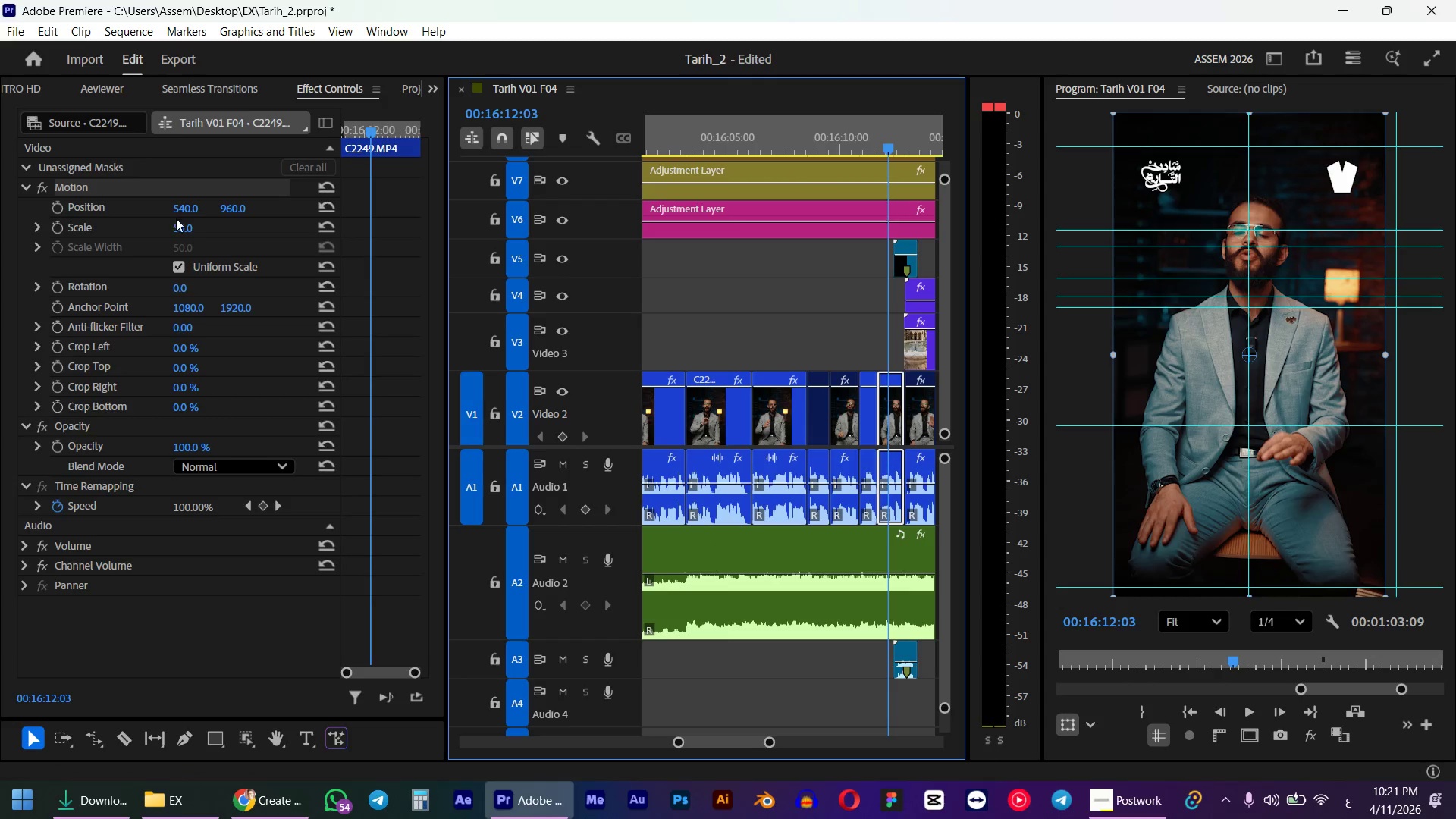 
left_click([178, 224])
 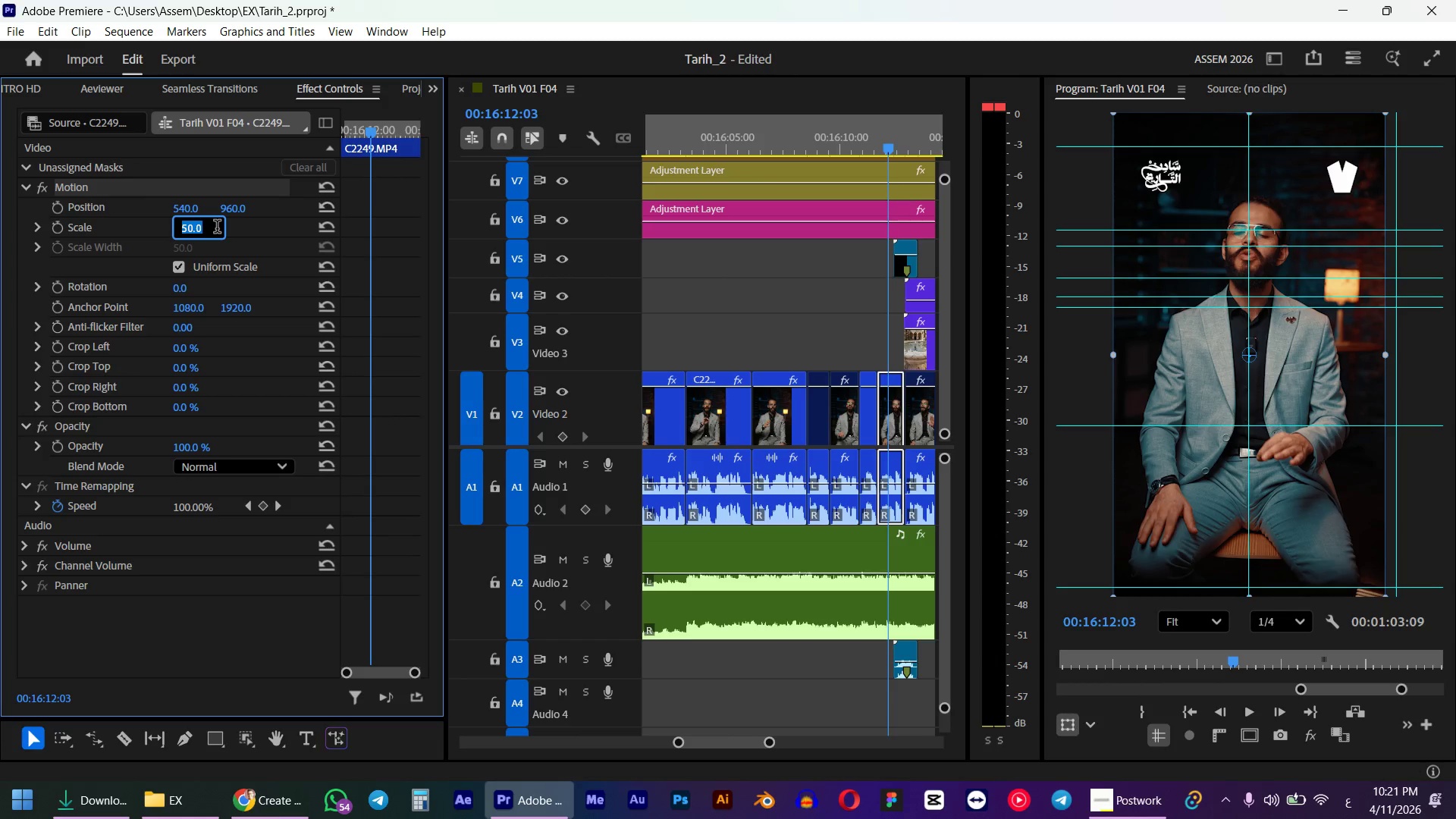 
key(Numpad6)
 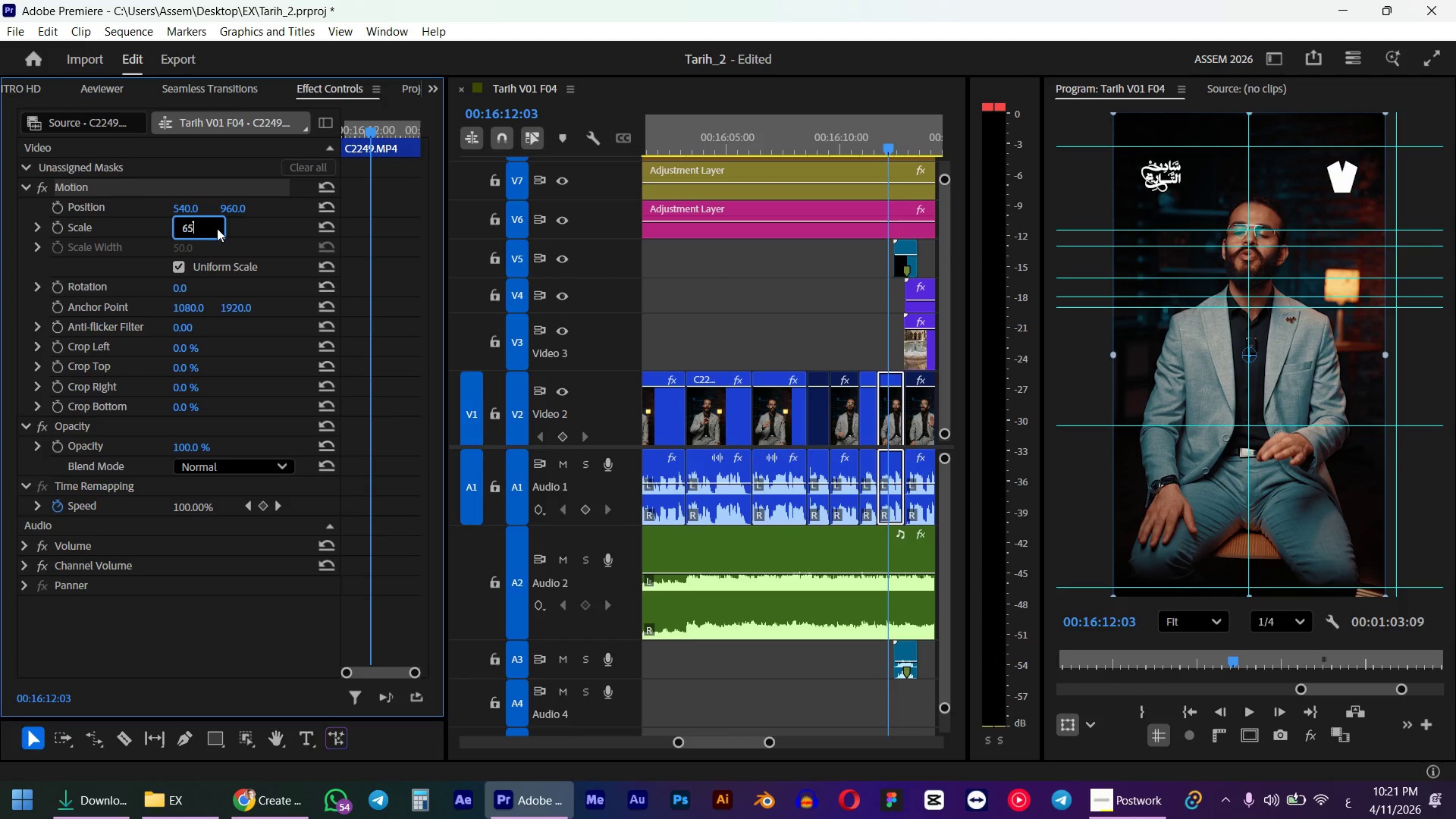 
key(Numpad5)
 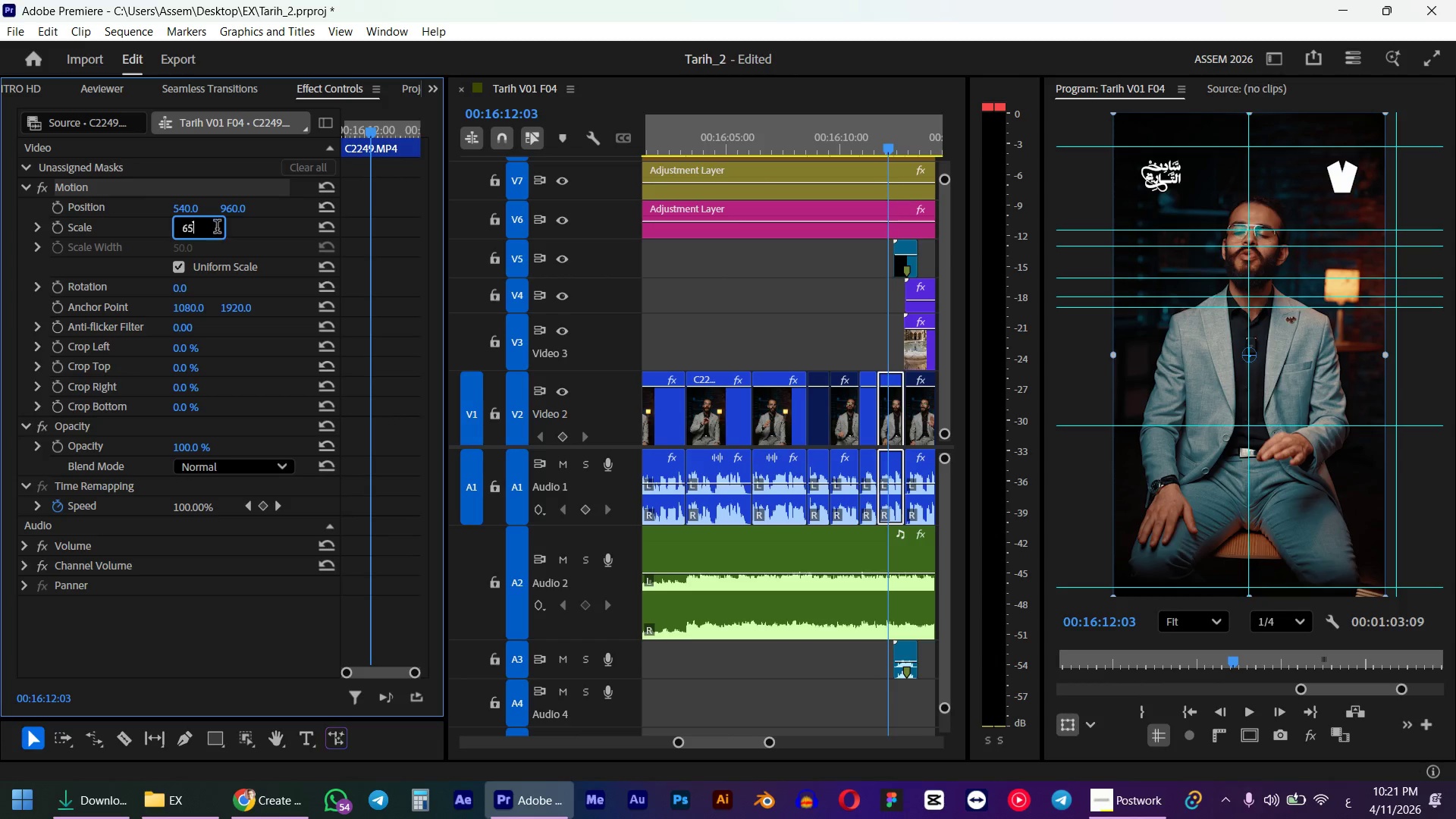 
key(NumpadEnter)
 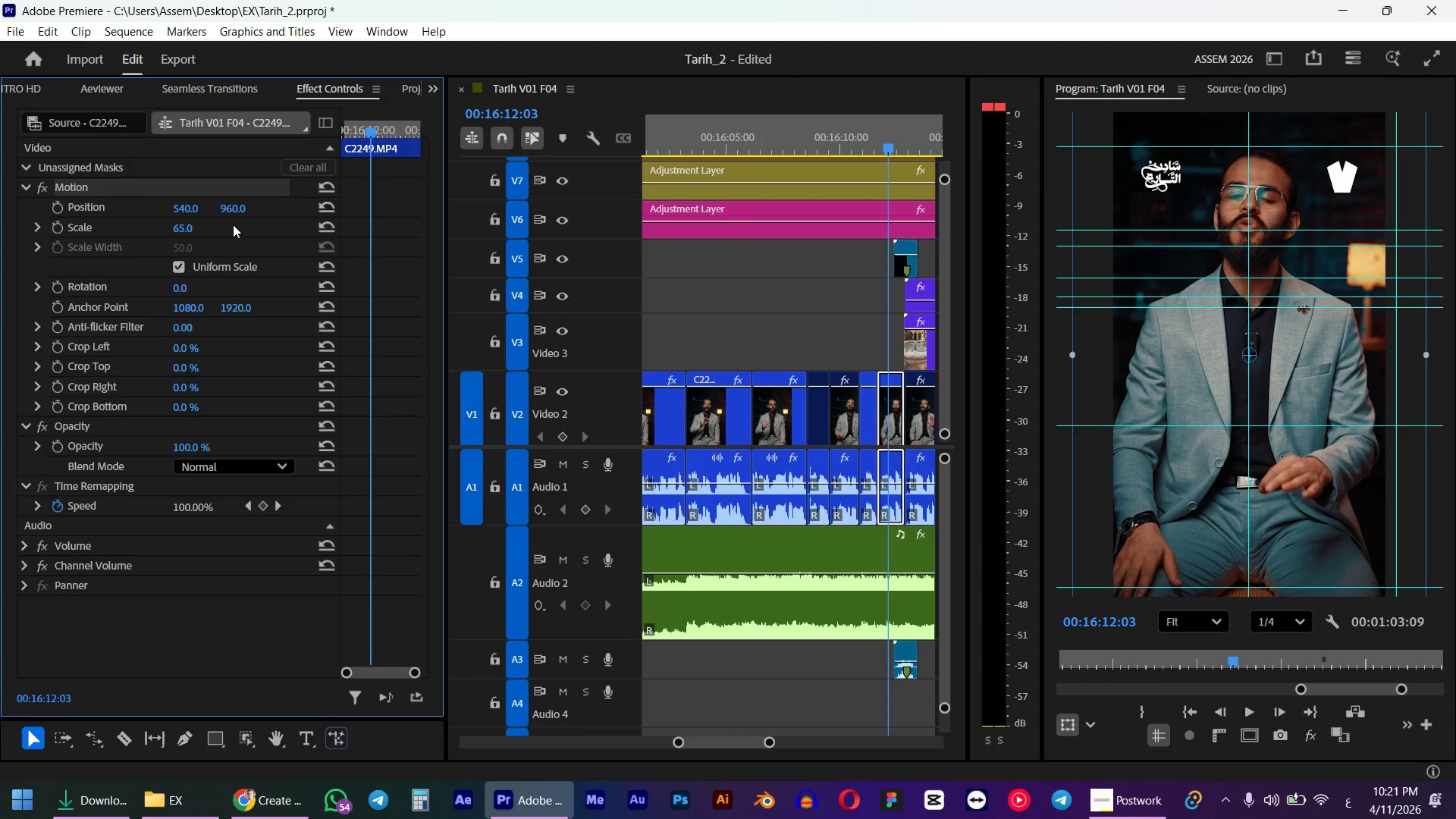 
left_click([233, 200])
 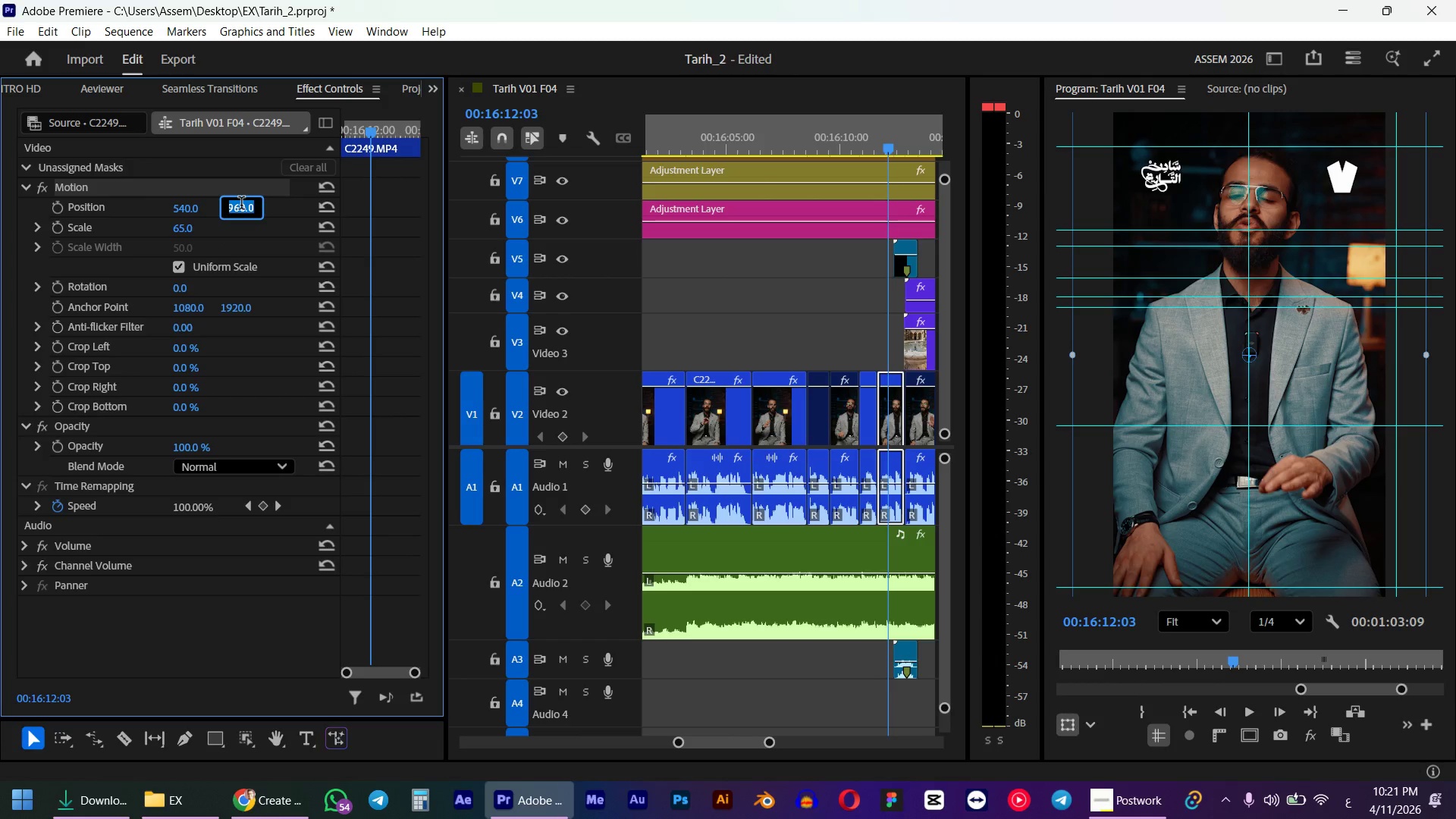 
key(Numpad1)
 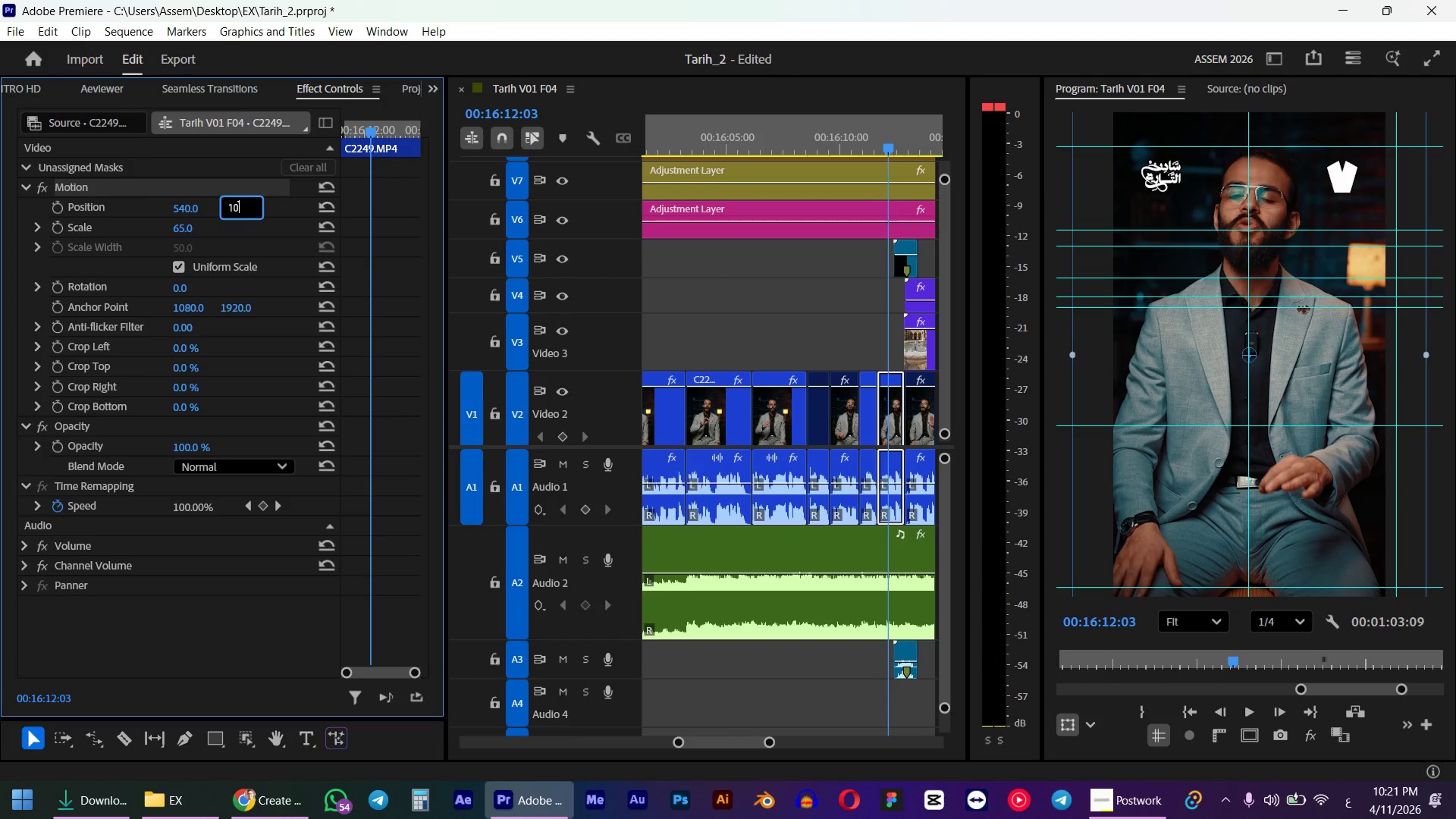 
key(Numpad0)
 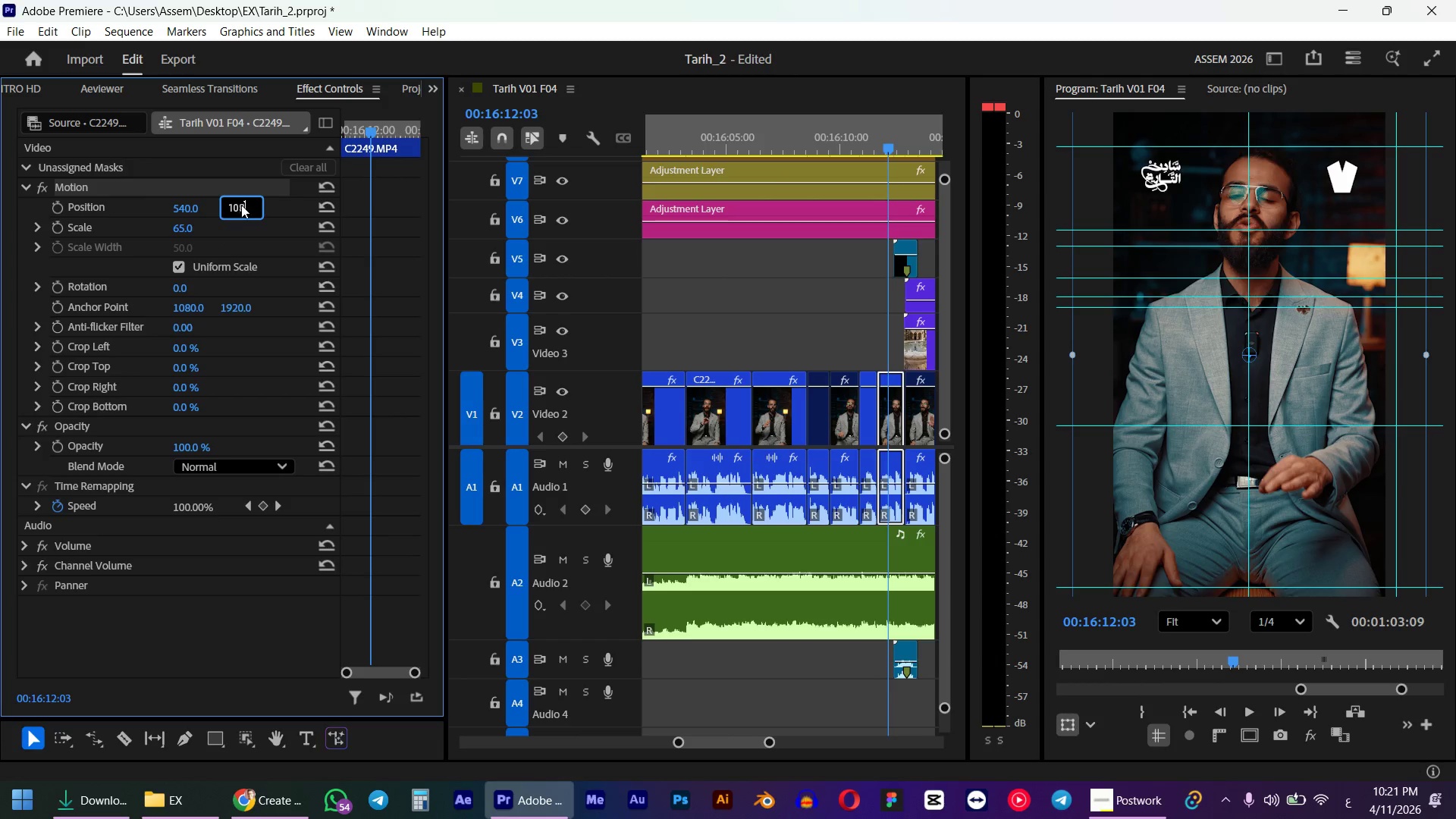 
key(Numpad8)
 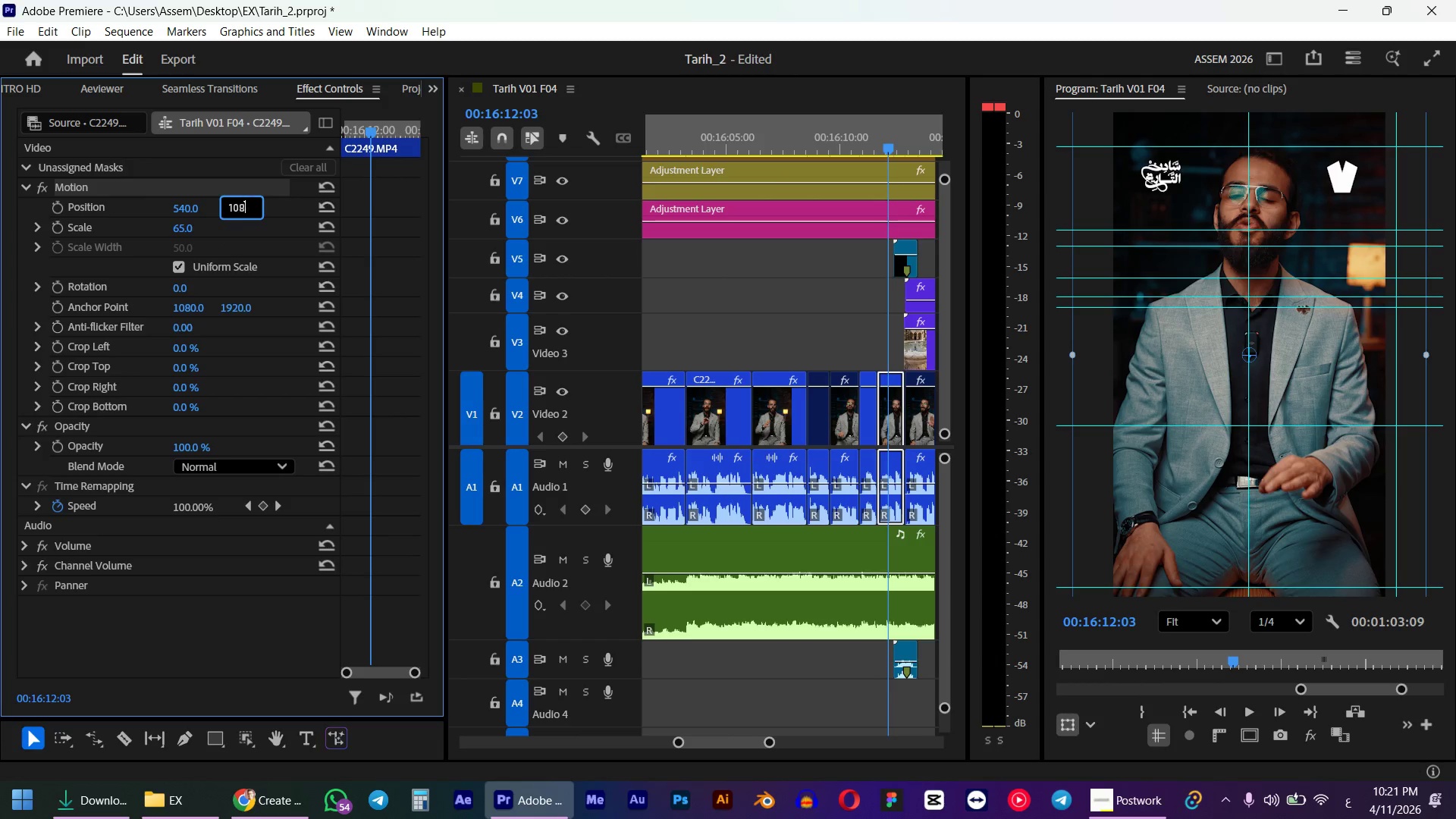 
key(Numpad0)
 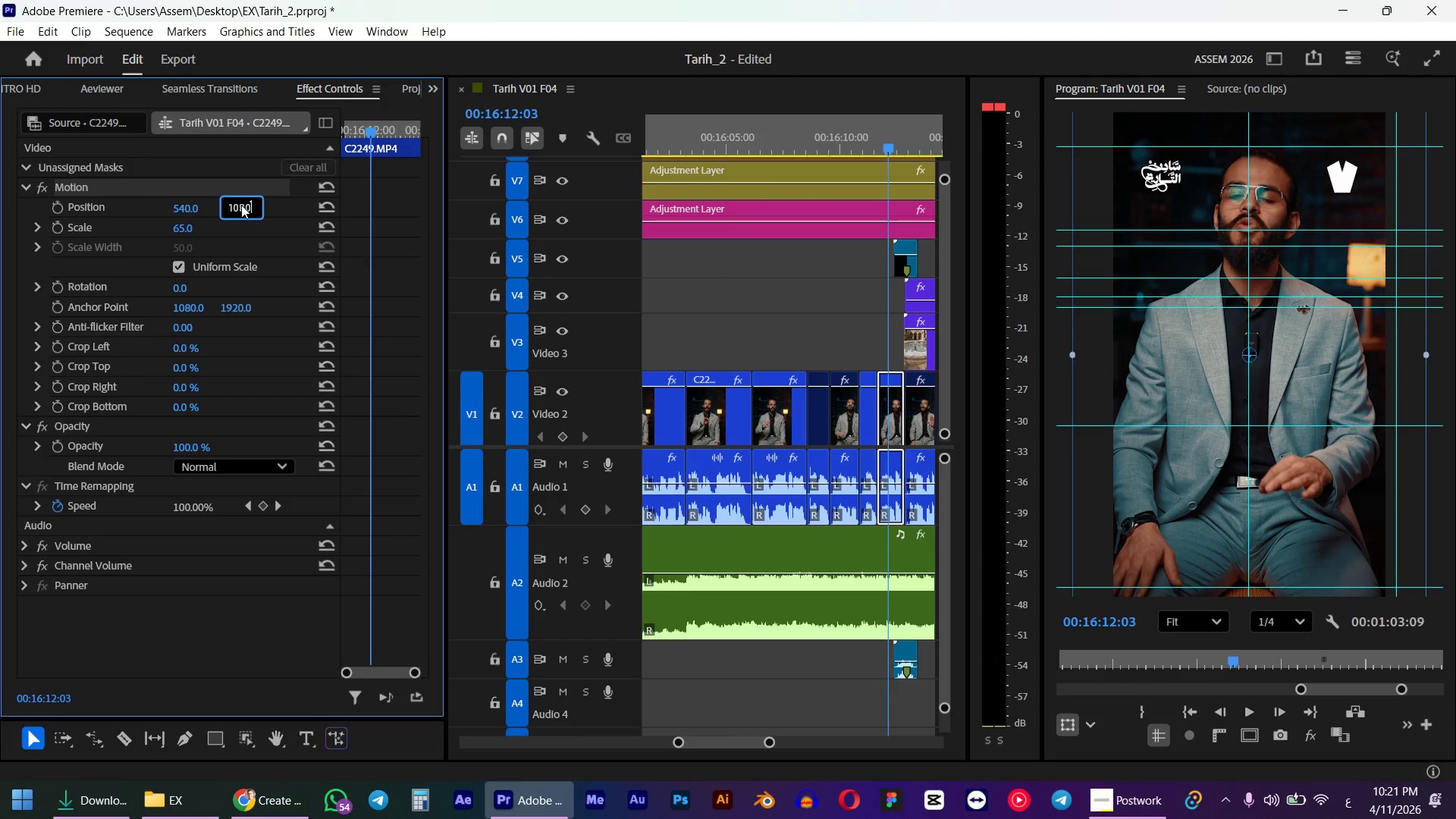 
key(NumpadEnter)
 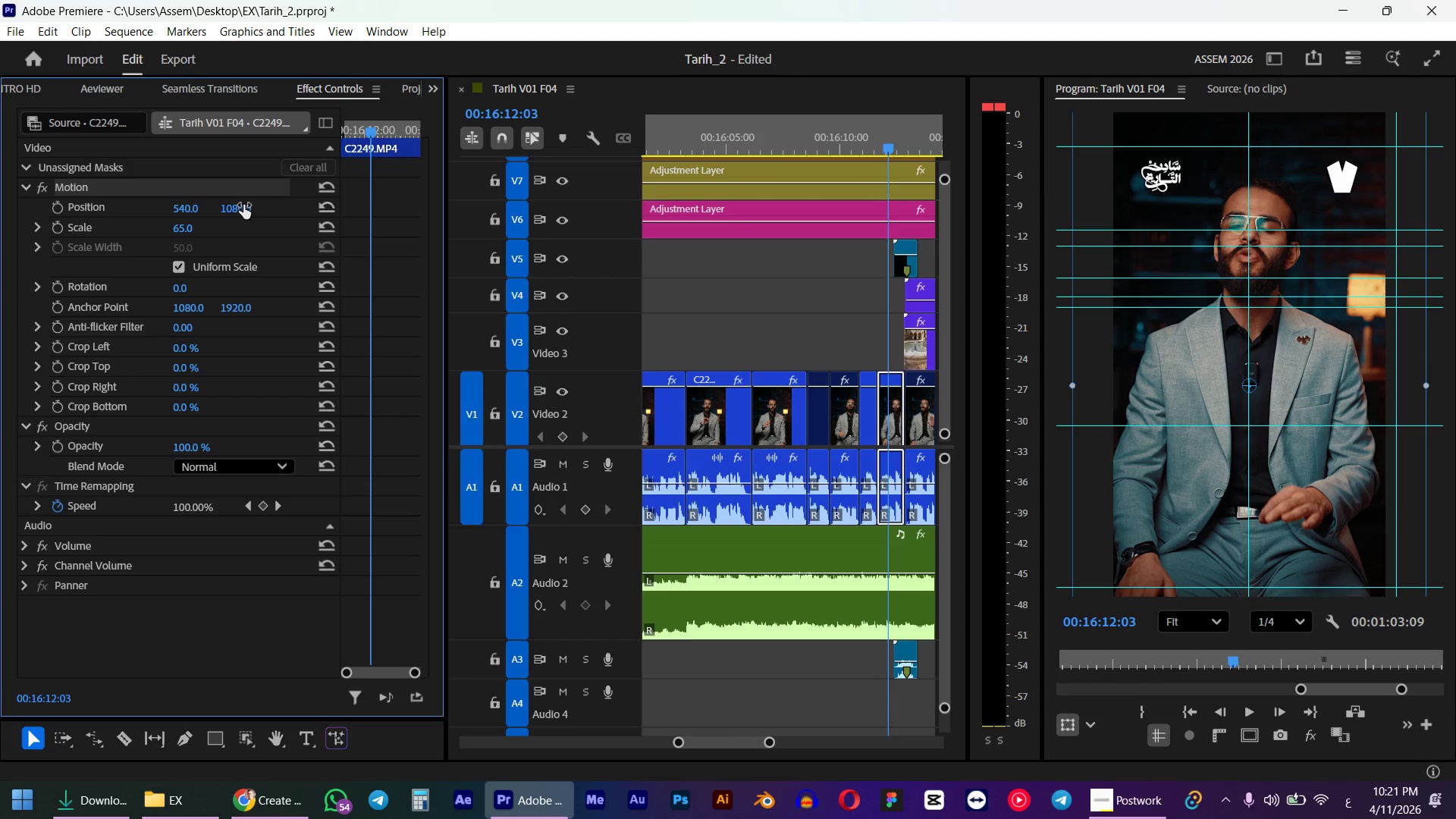 
left_click_drag(start_coordinate=[243, 205], to_coordinate=[298, 189])
 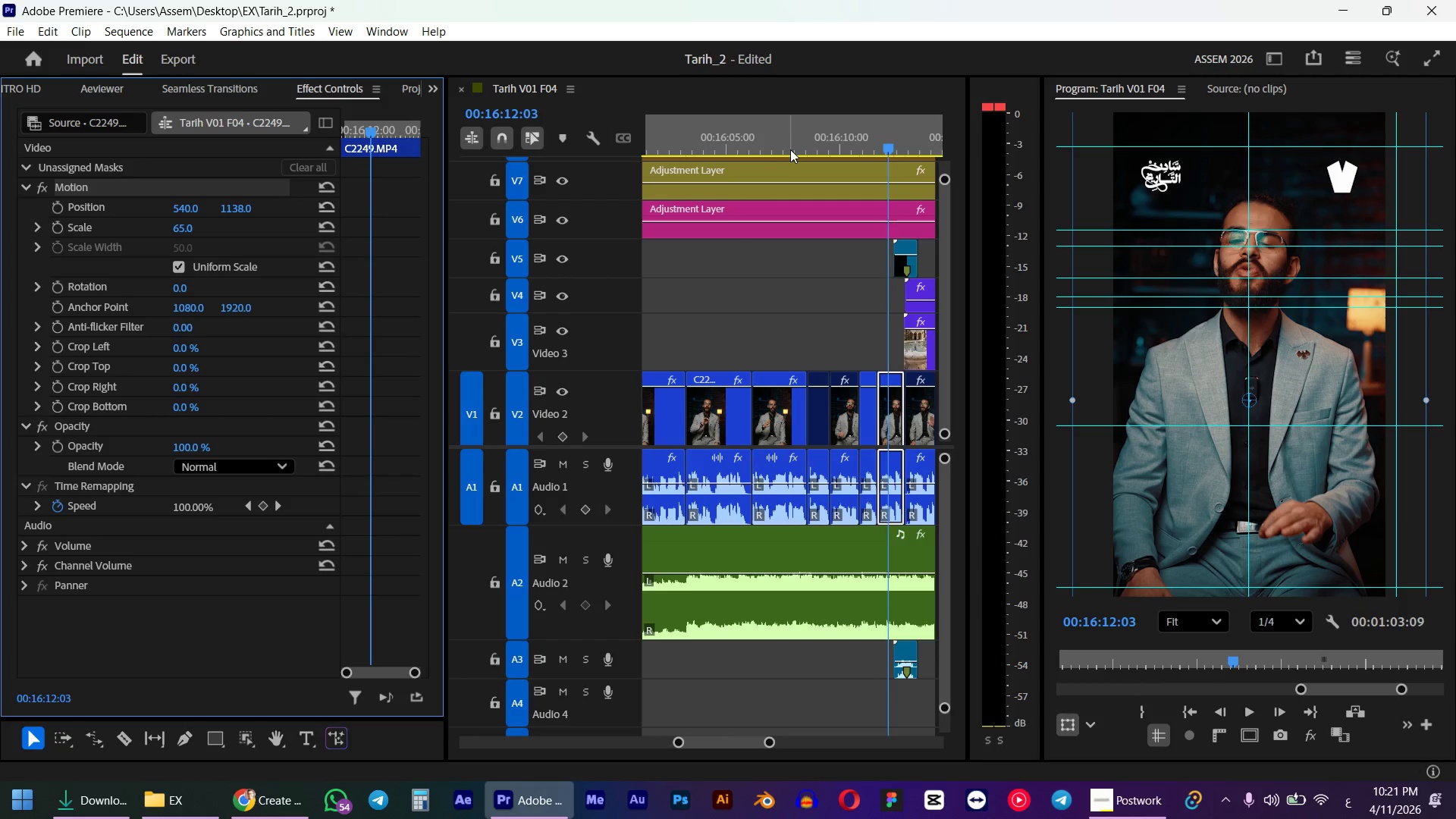 
left_click([824, 153])
 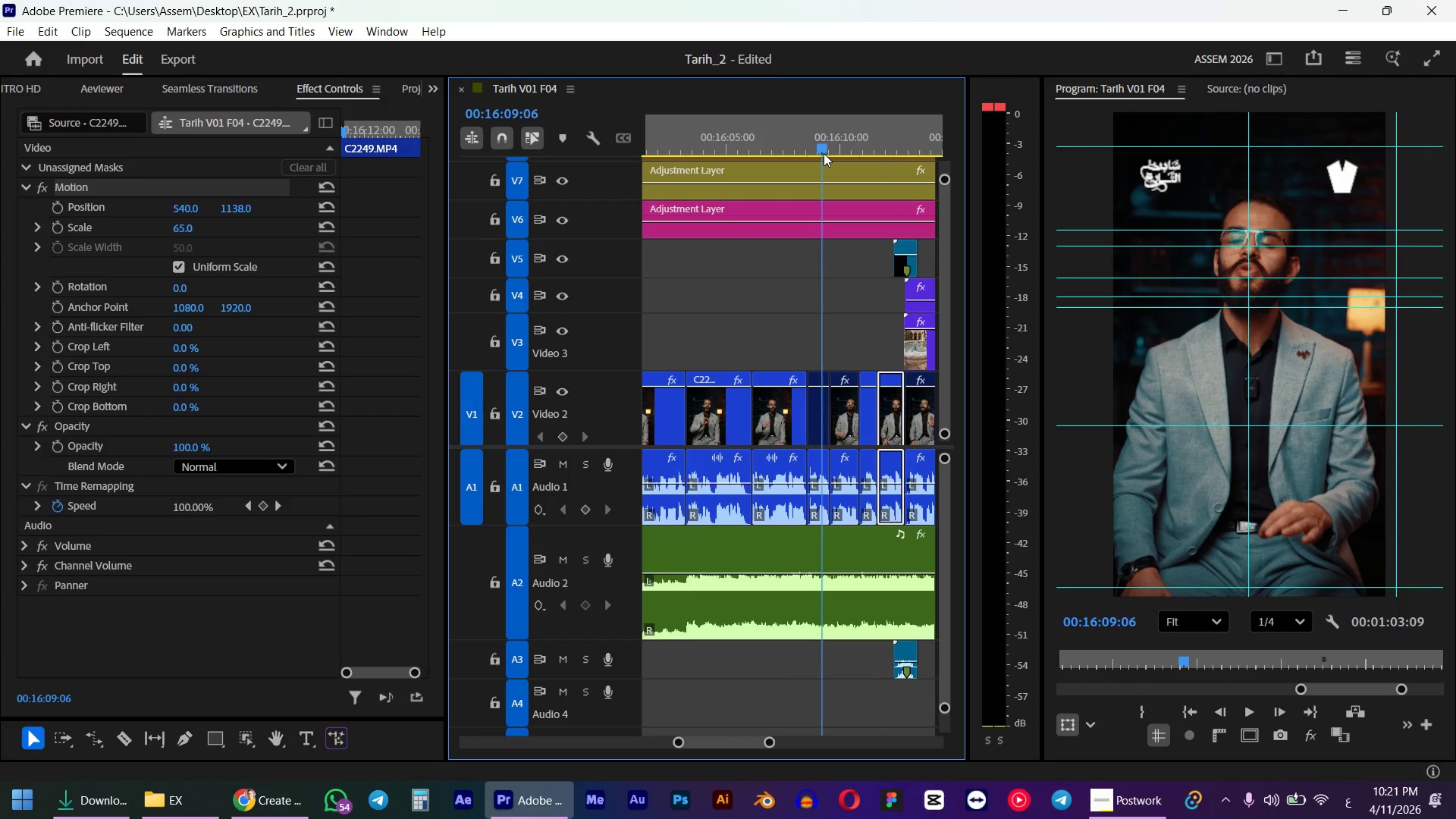 
key(Space)
 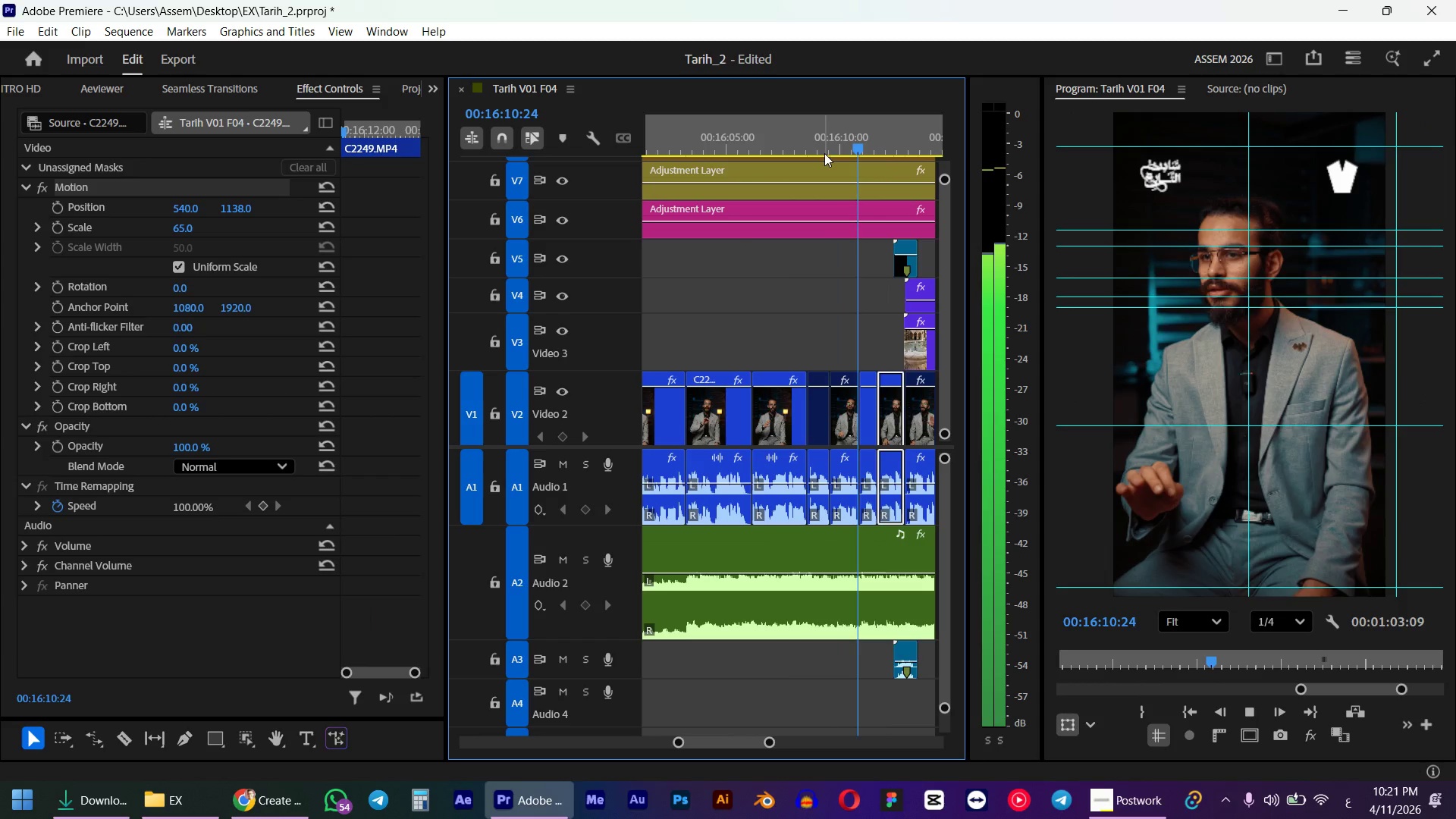 
key(Space)
 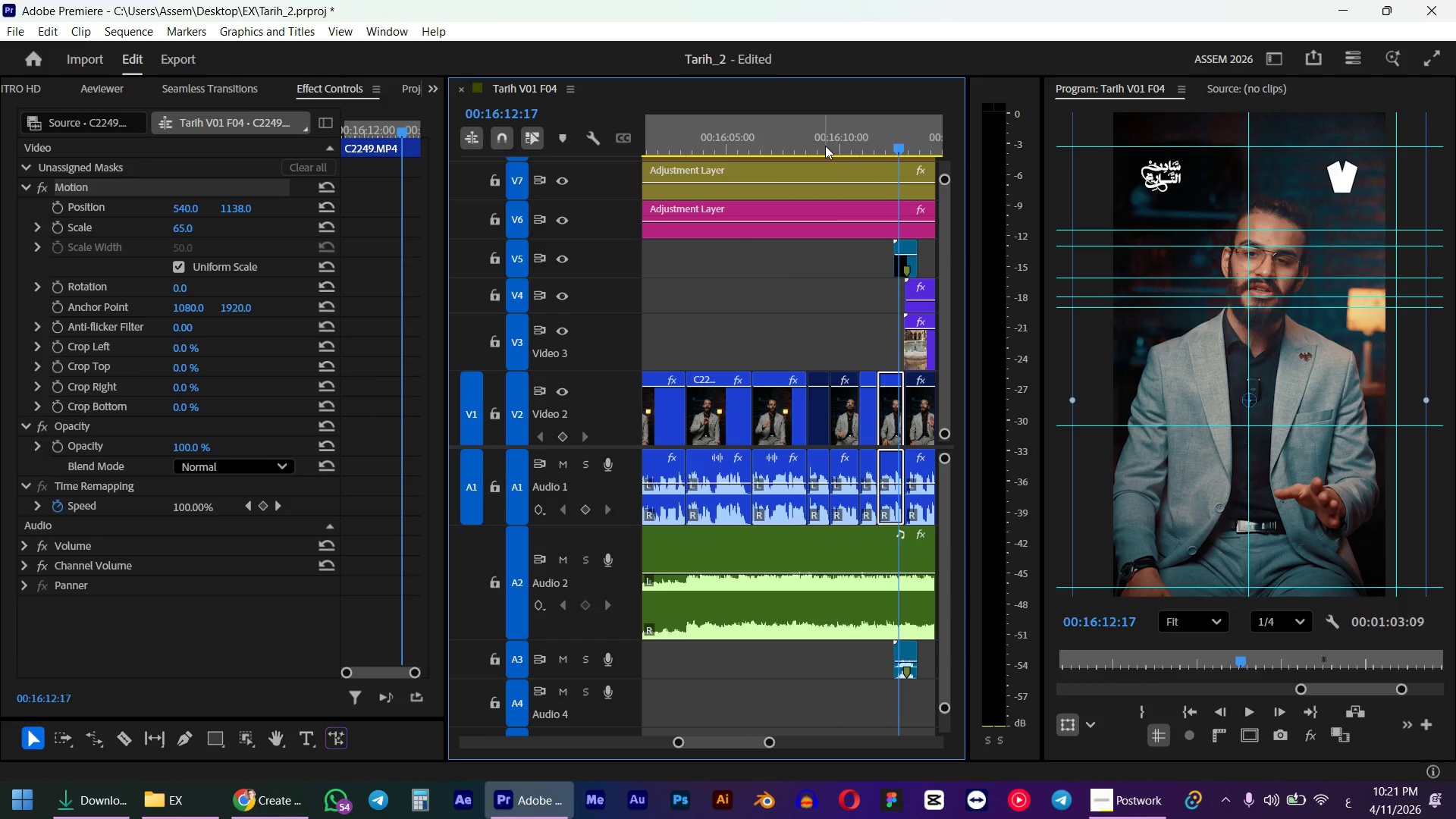 
left_click([825, 144])
 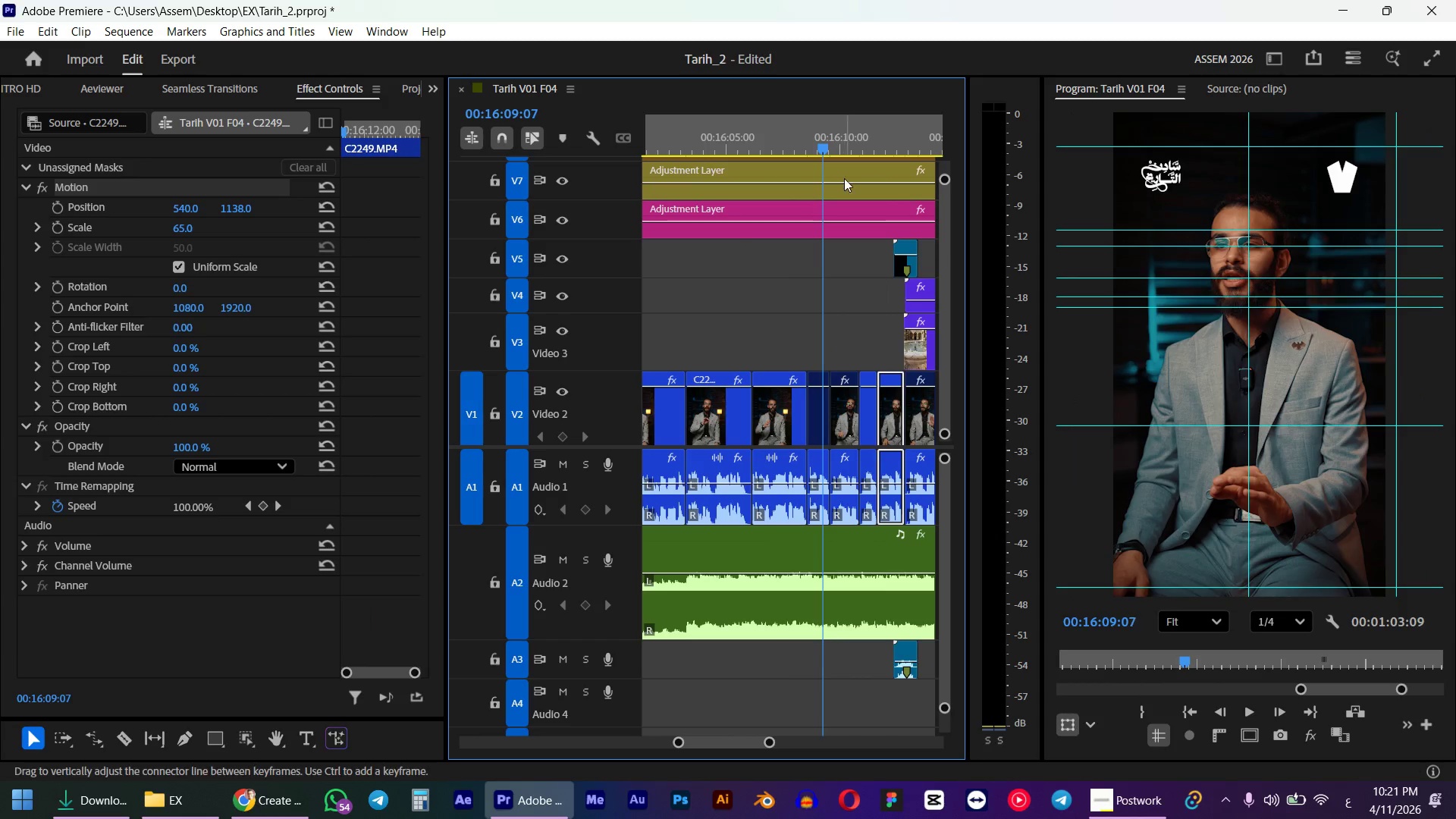 
left_click([837, 134])
 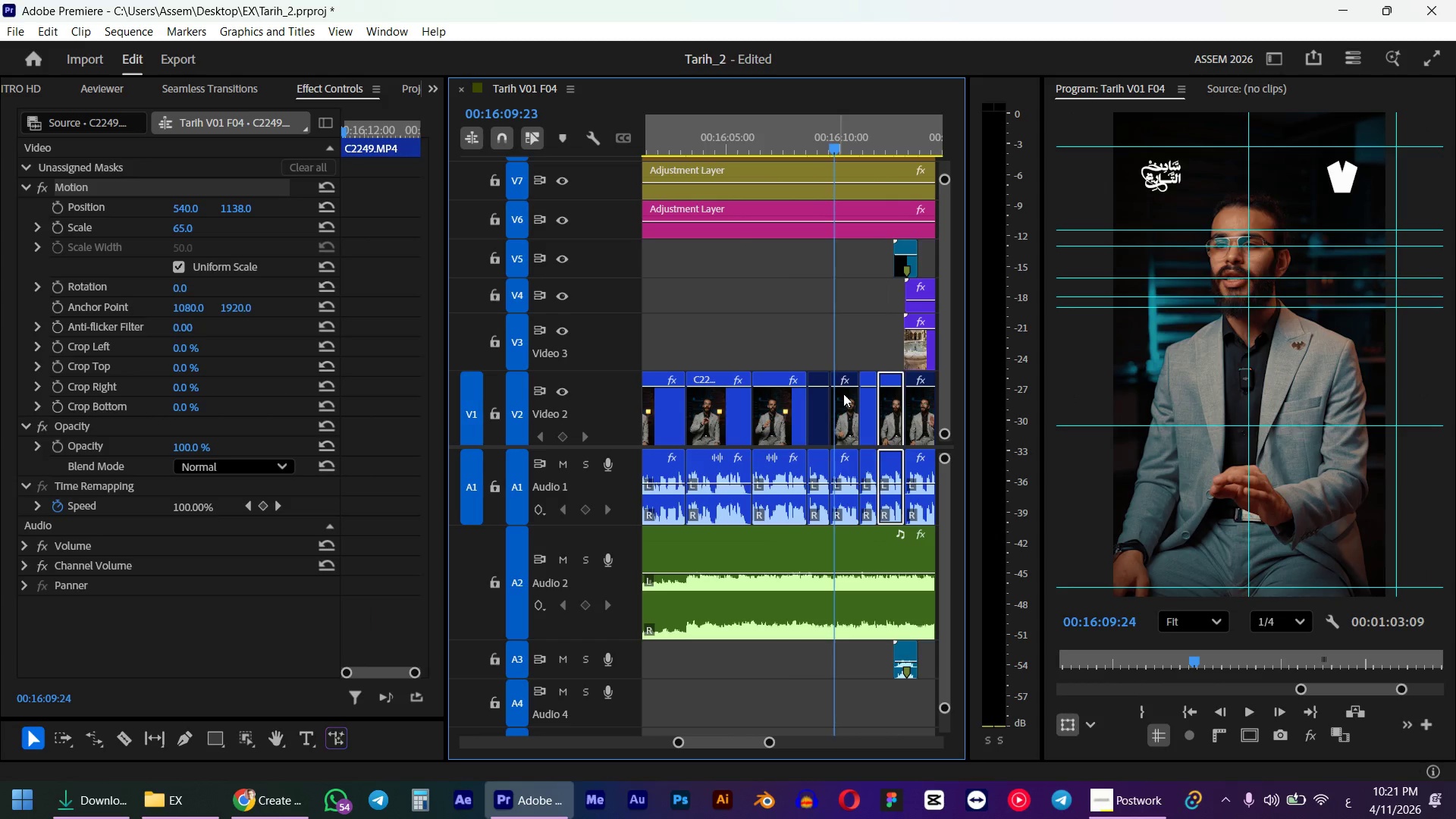 
left_click([855, 416])
 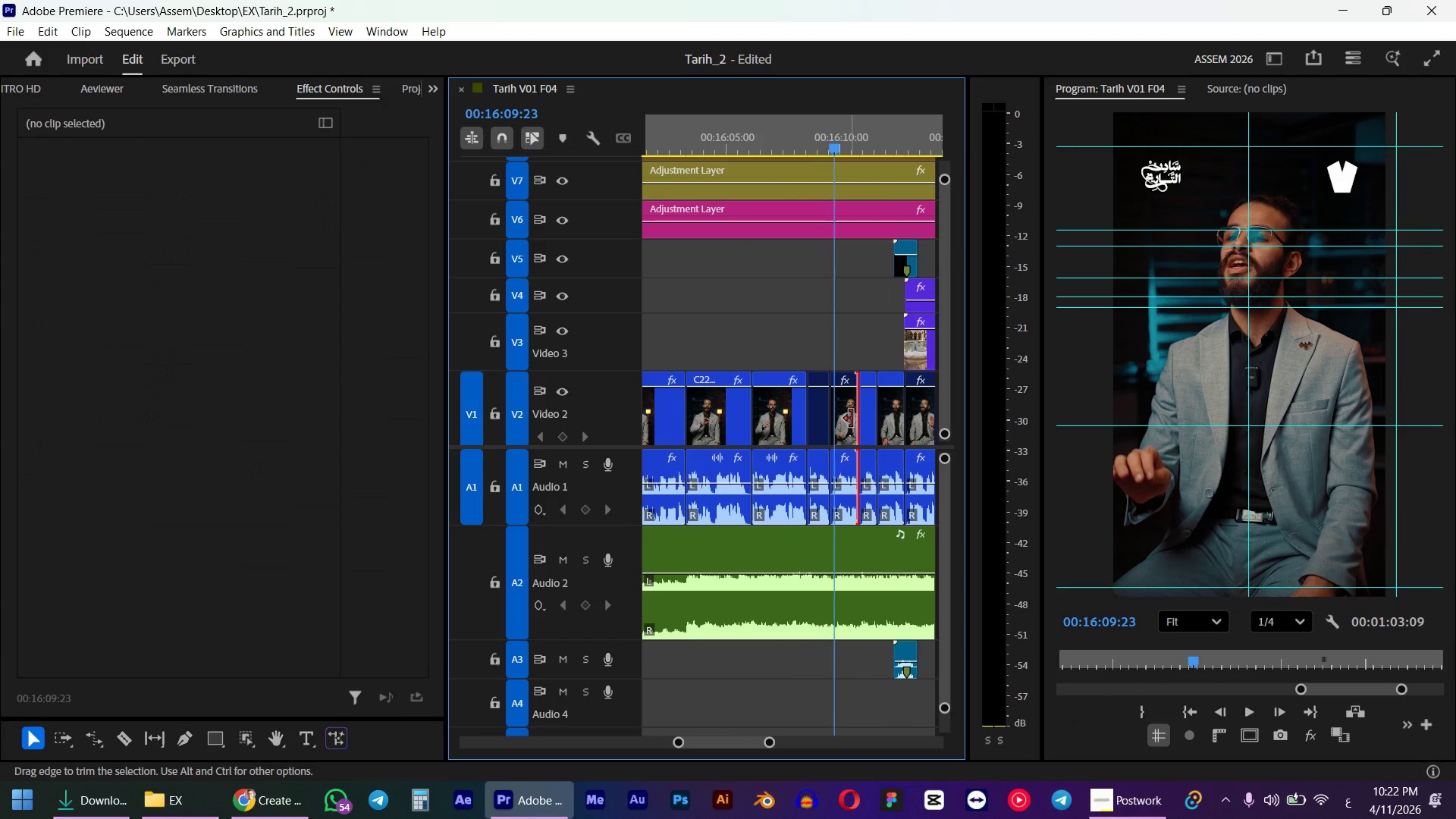 
hold_key(key=ControlLeft, duration=0.64)
scroll: coordinate [846, 423], scroll_direction: down, amount: 5.0
 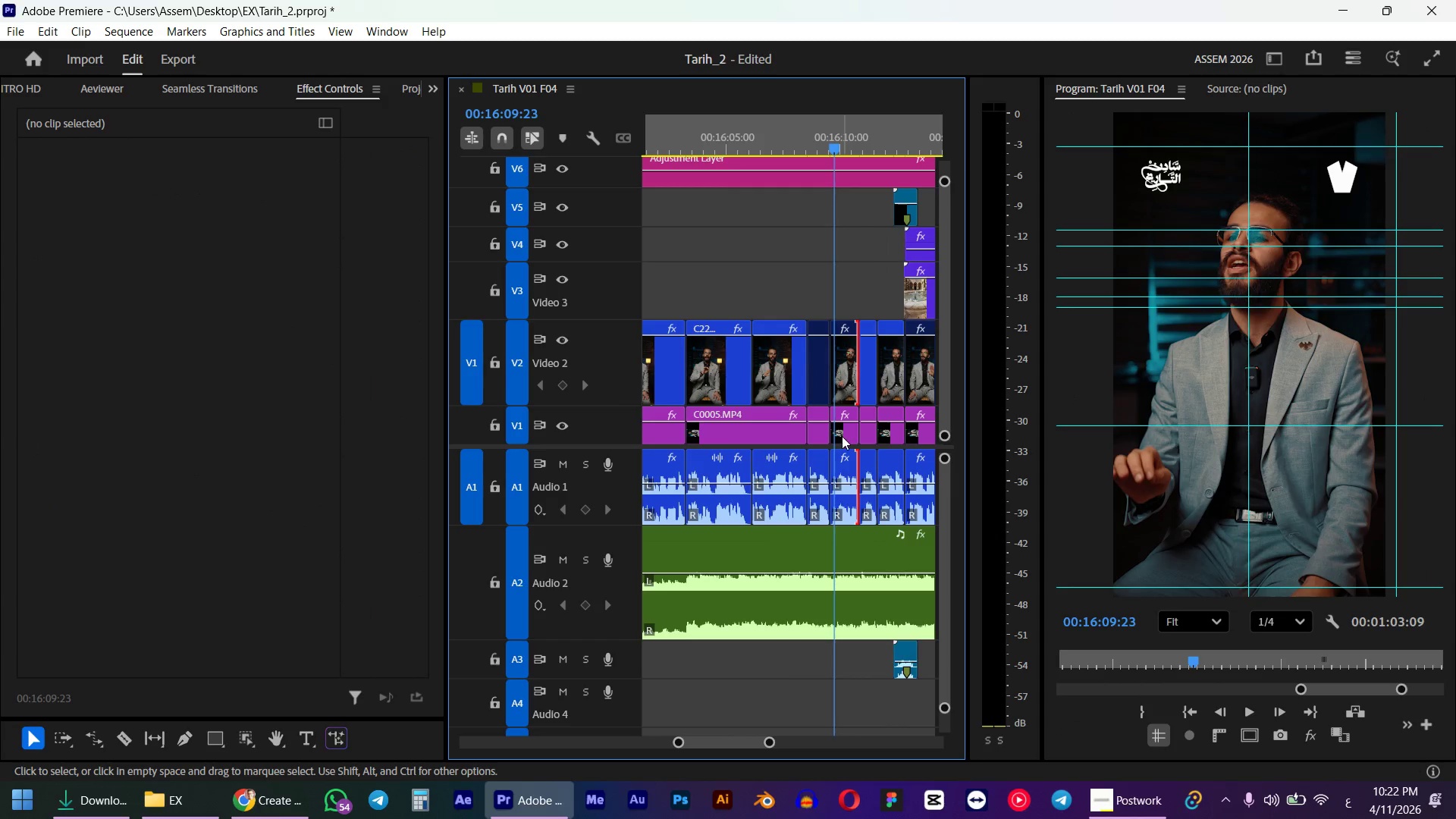 
left_click([842, 436])
 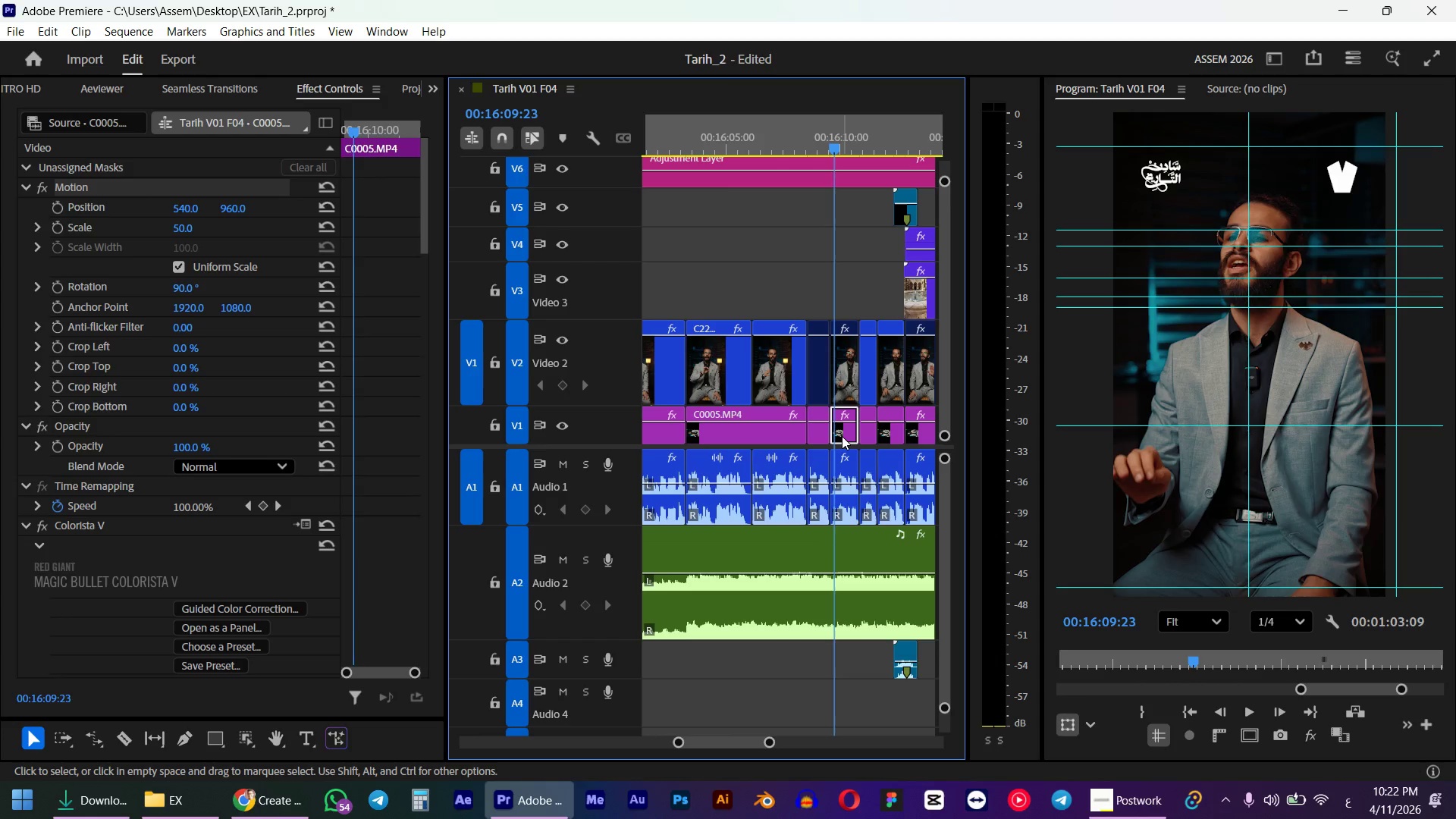 
left_click([190, 234])